 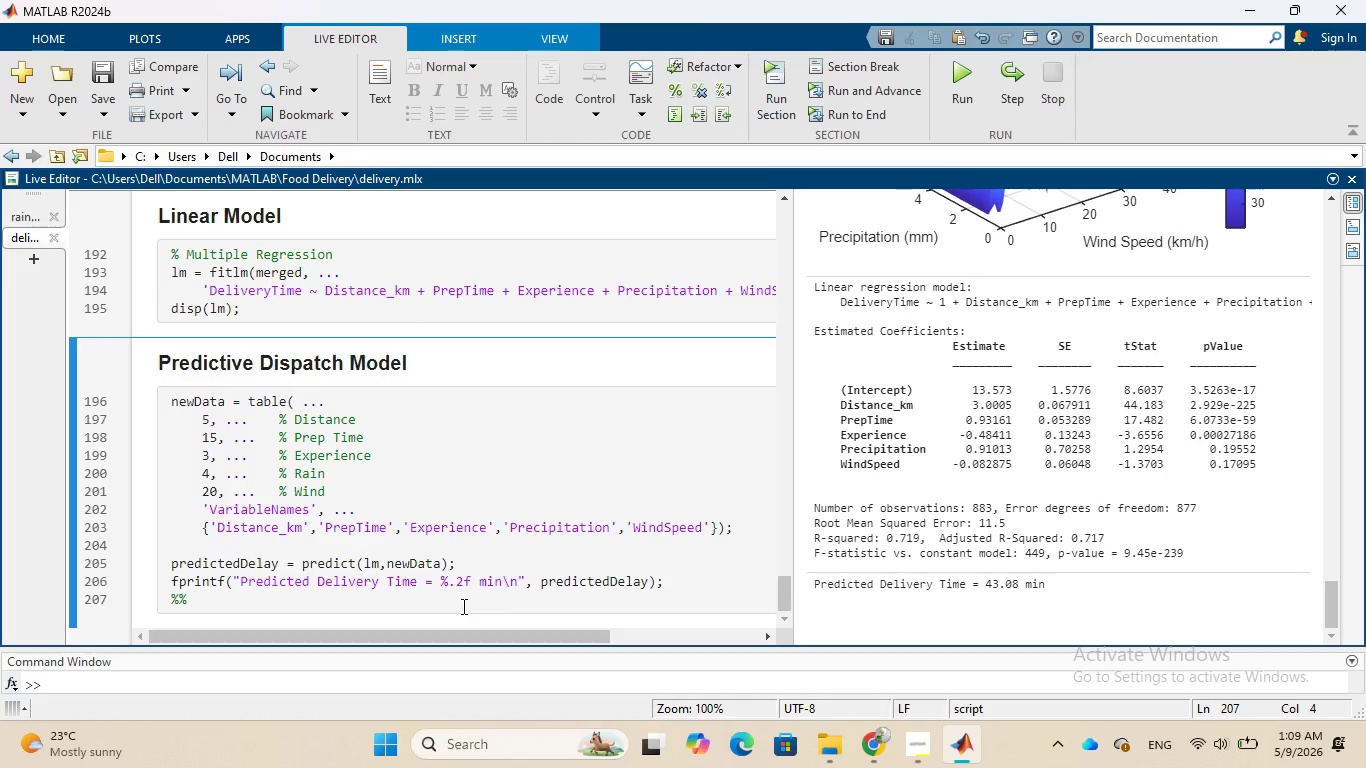 
hold_key(key=V, duration=0.36)
 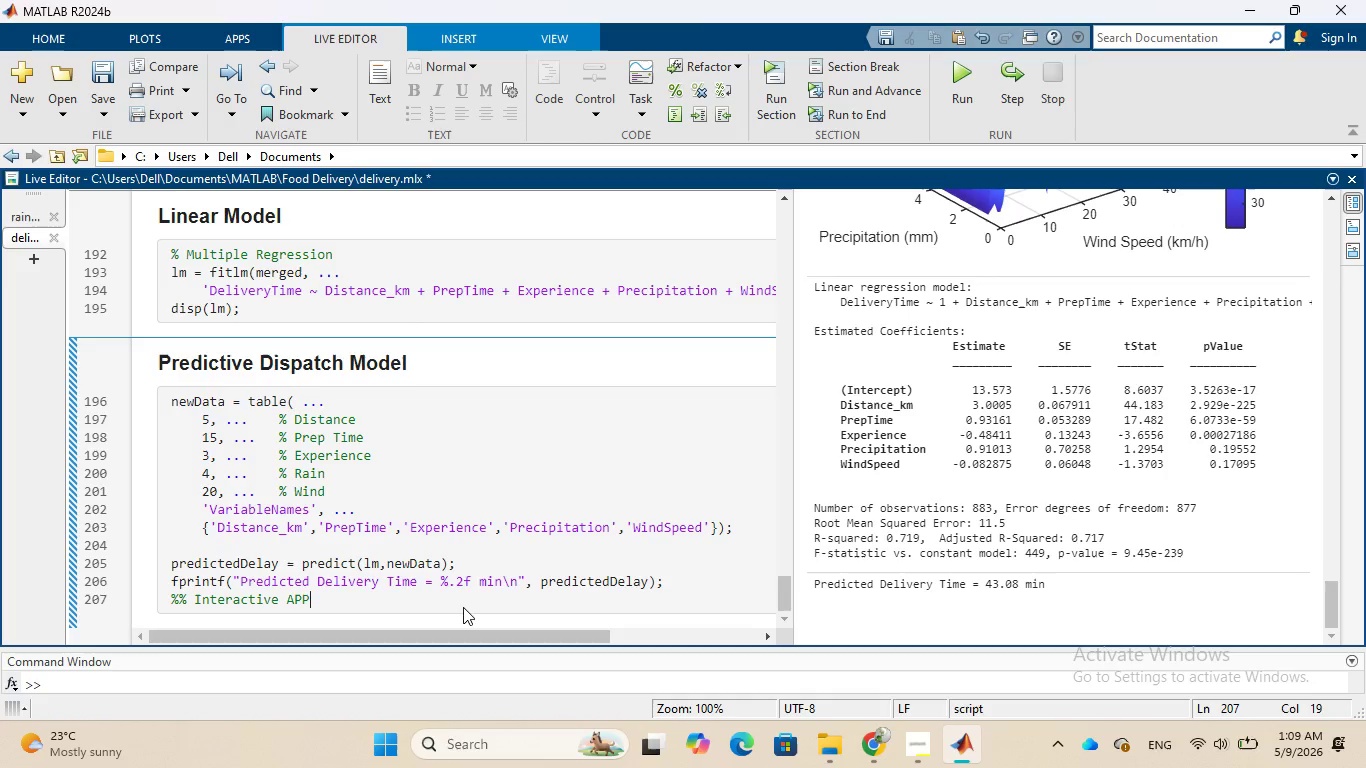 
key(Enter)
 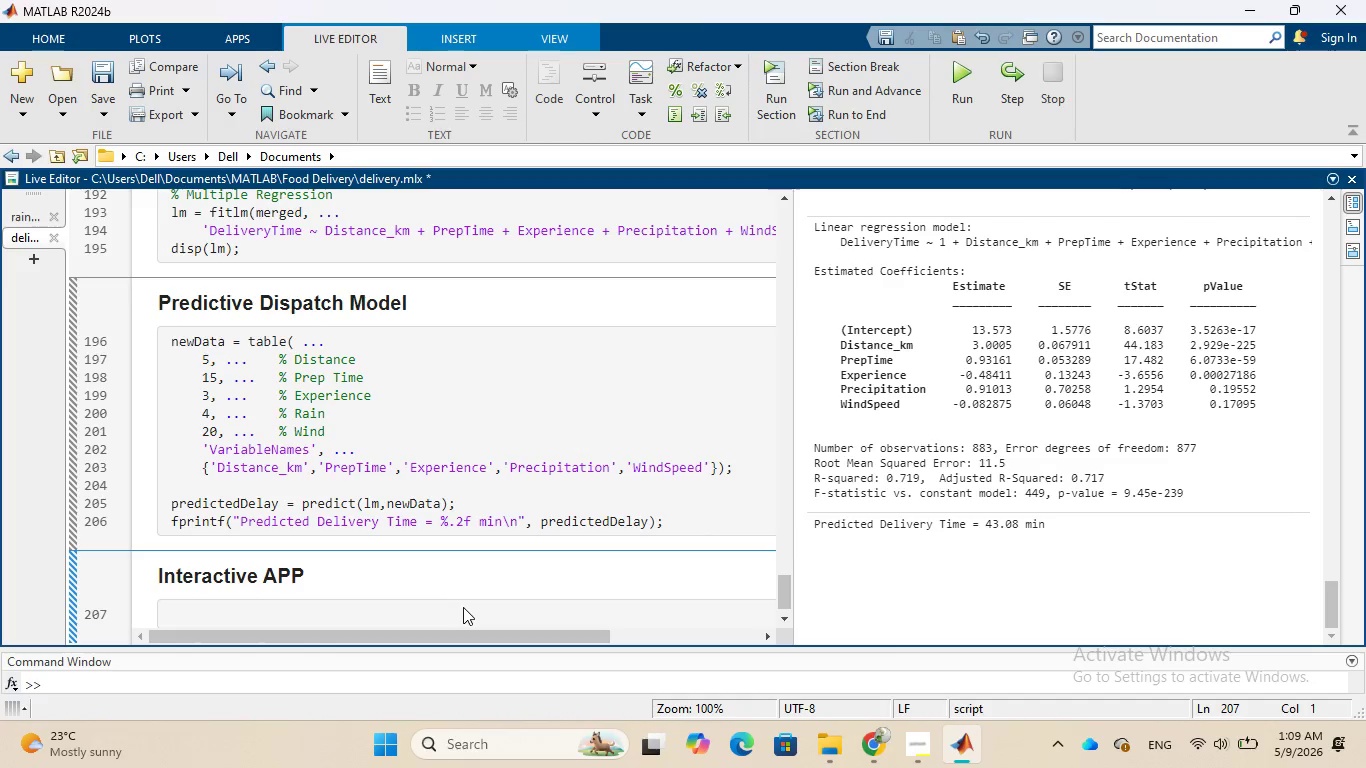 
wait(10.84)
 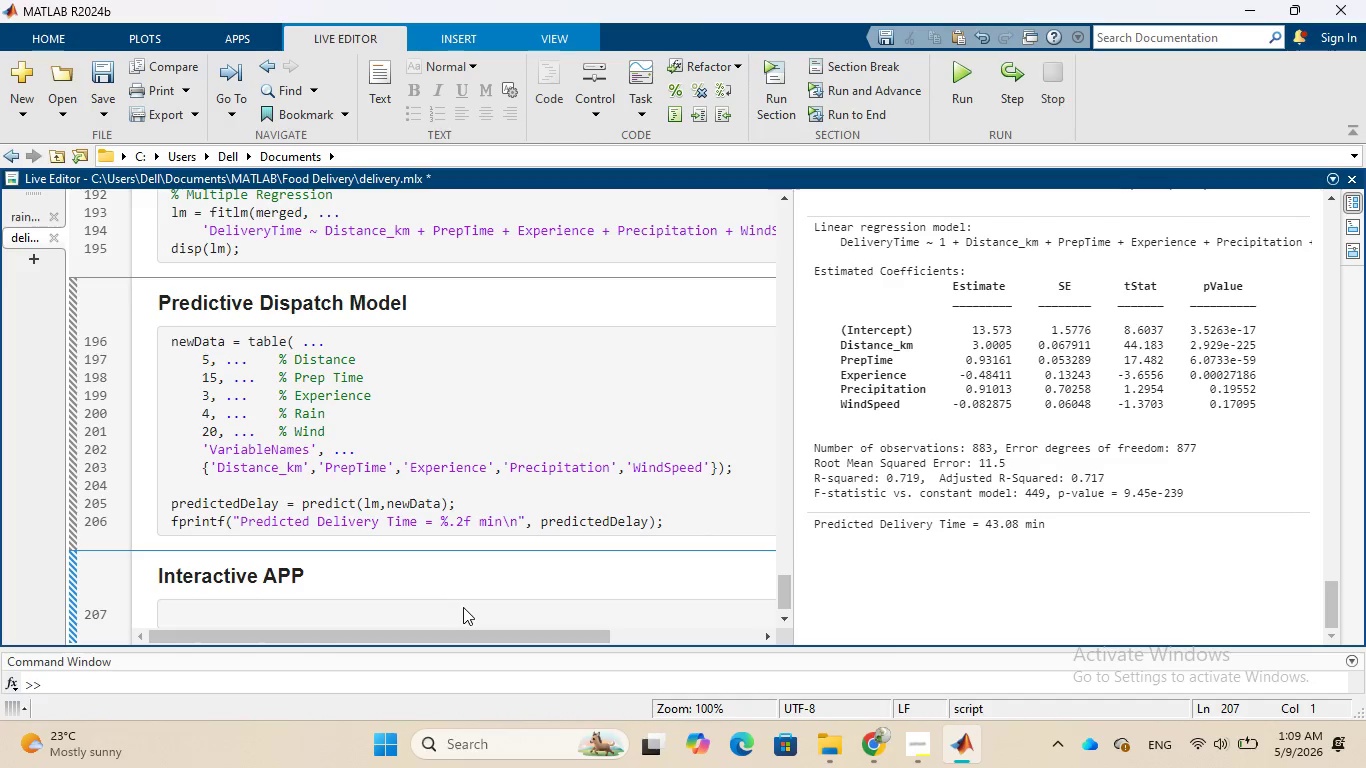 
type(classdef Courier)
 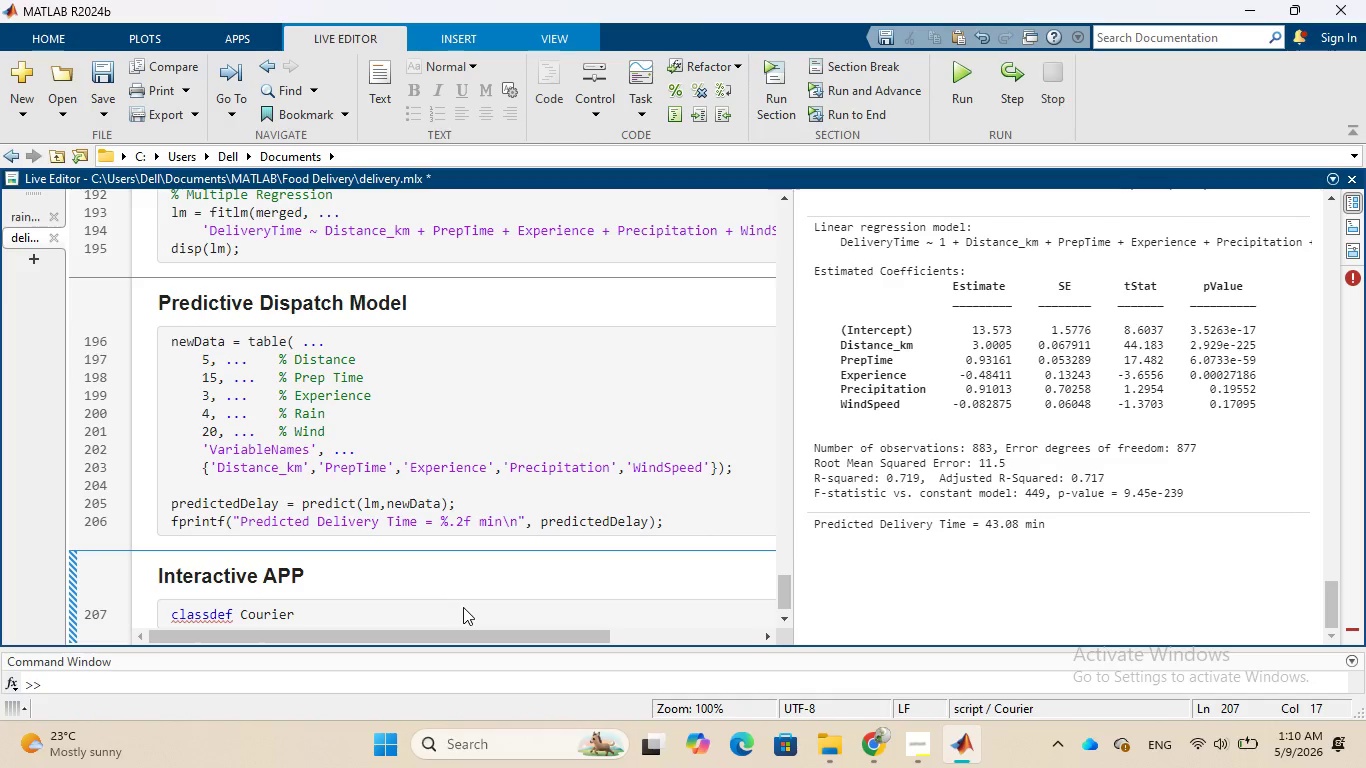 
type(Delay)
 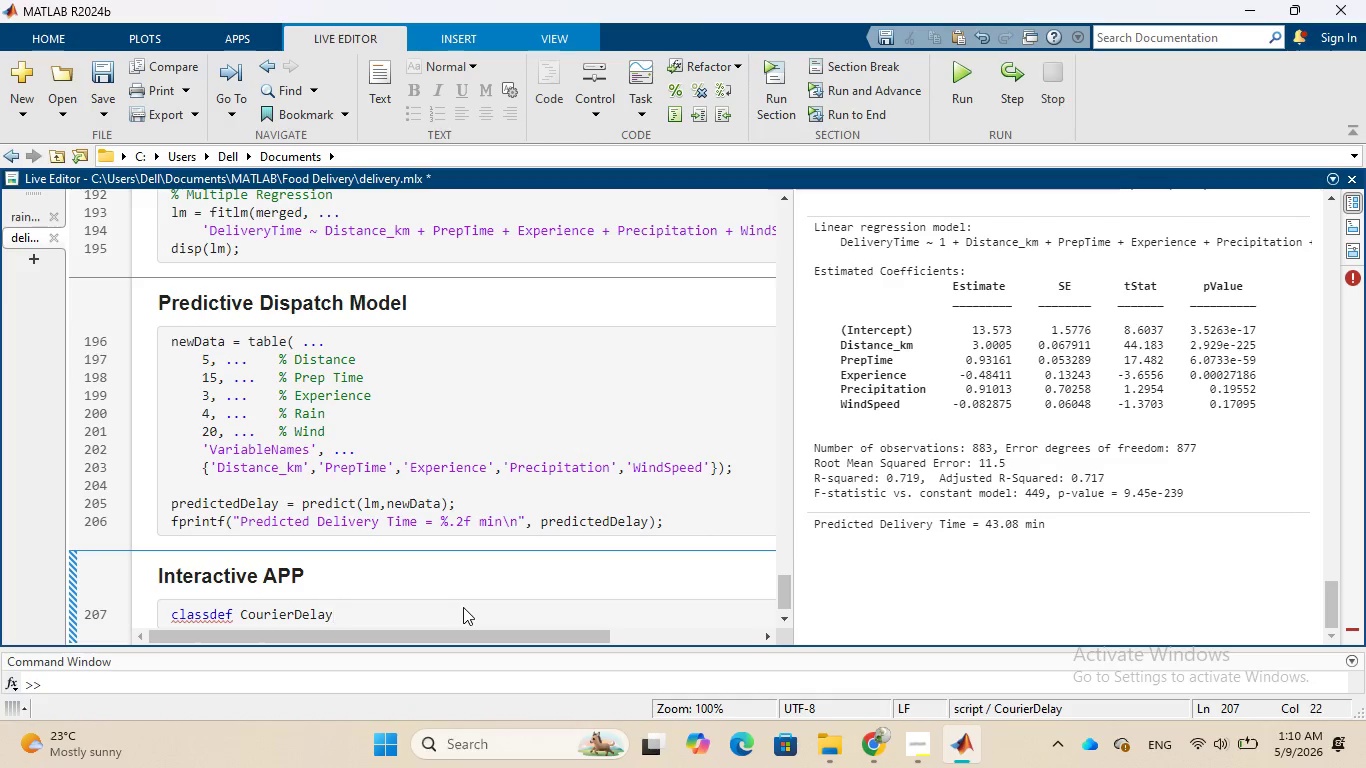 
wait(7.31)
 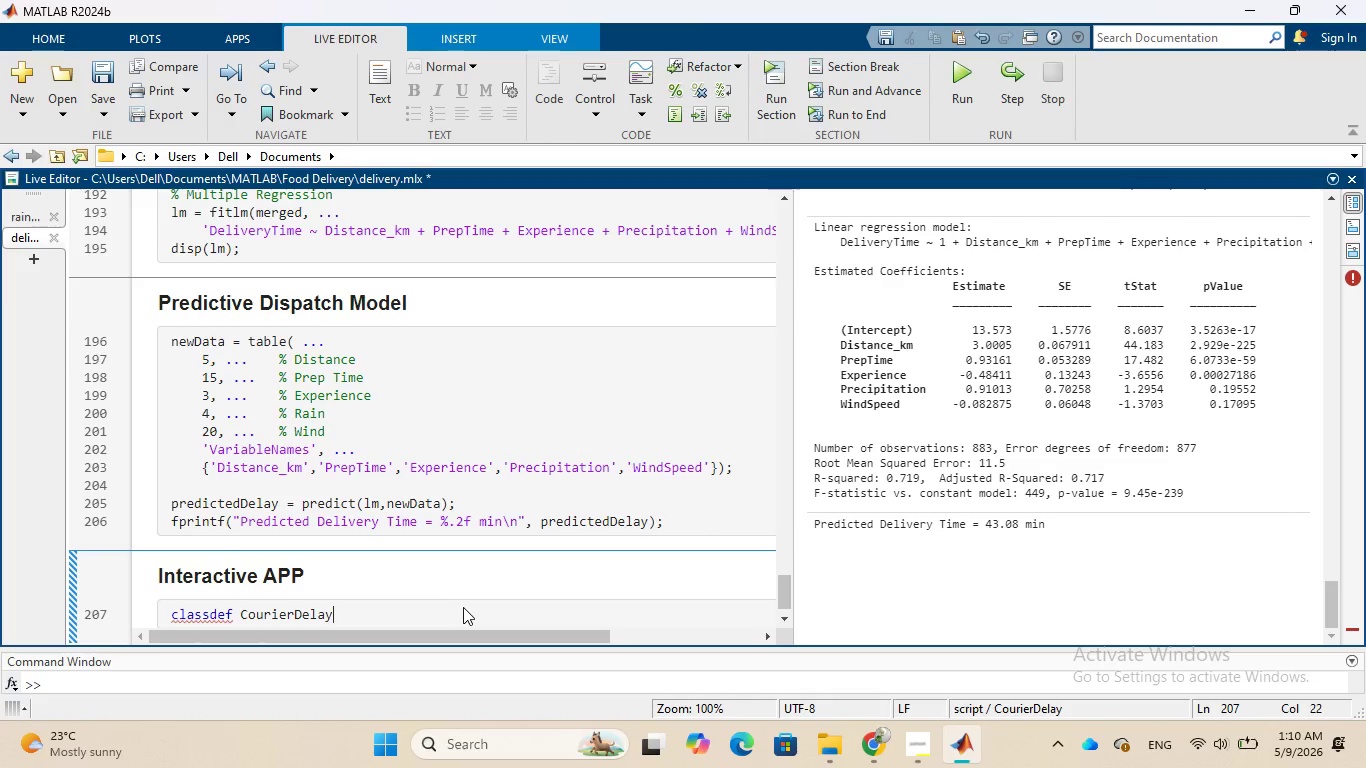 
type(PredictorAPP)
key(Backspace)
key(Backspace)
type(pp < )
 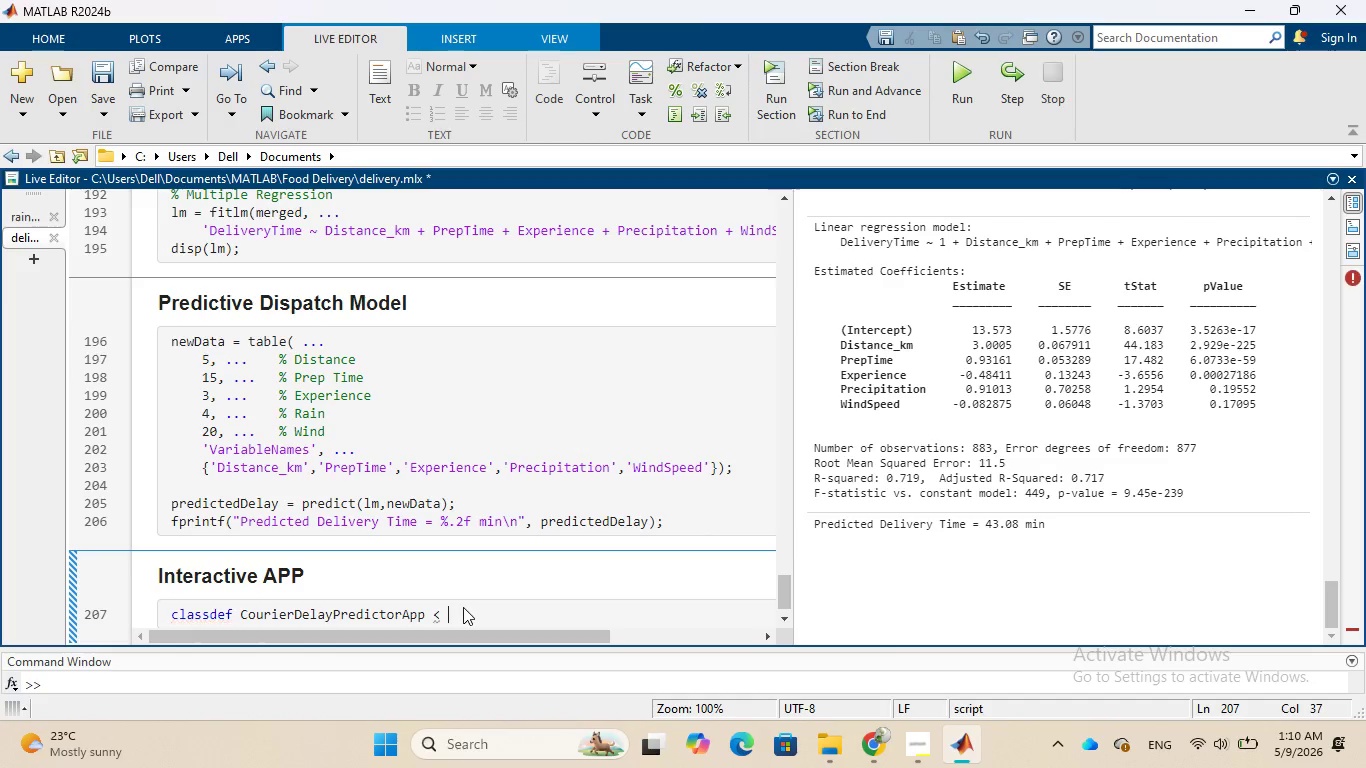 
type(matlab)
 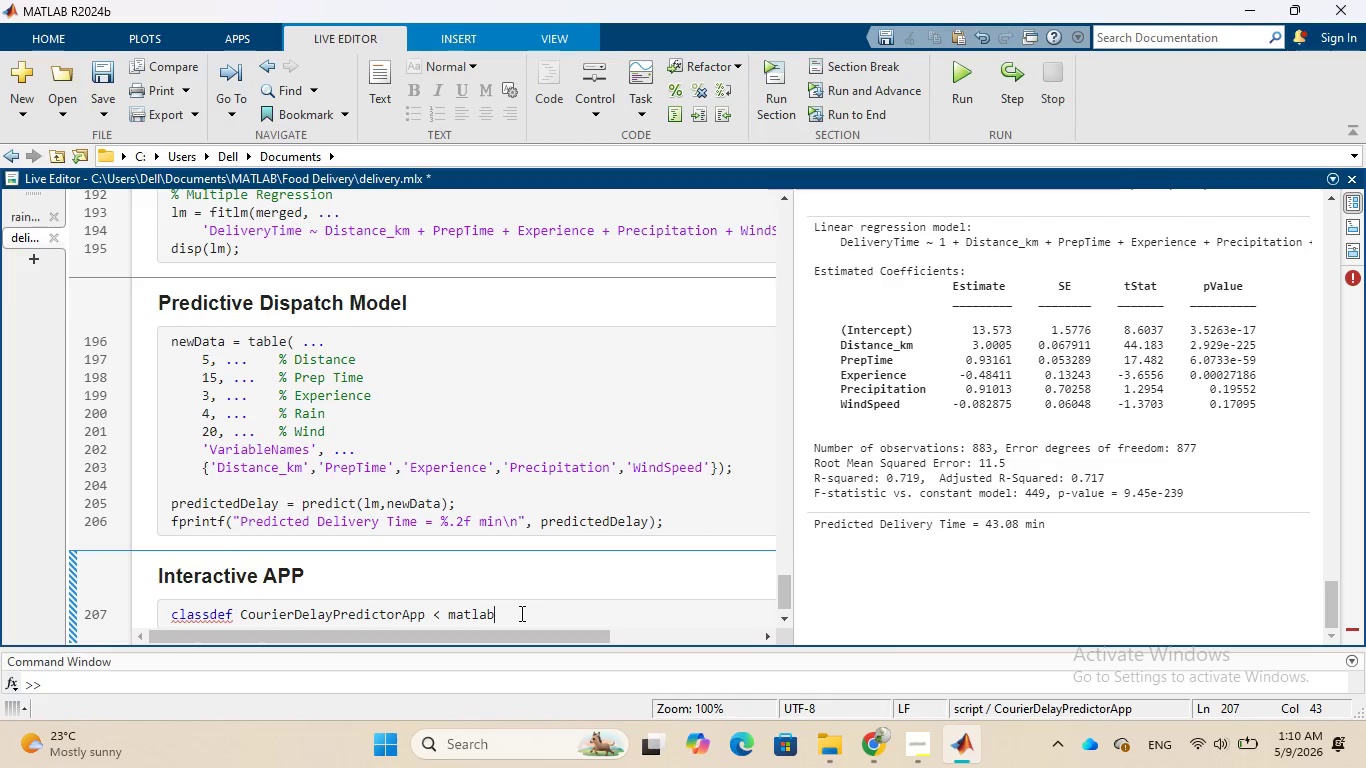 
key(Period)
 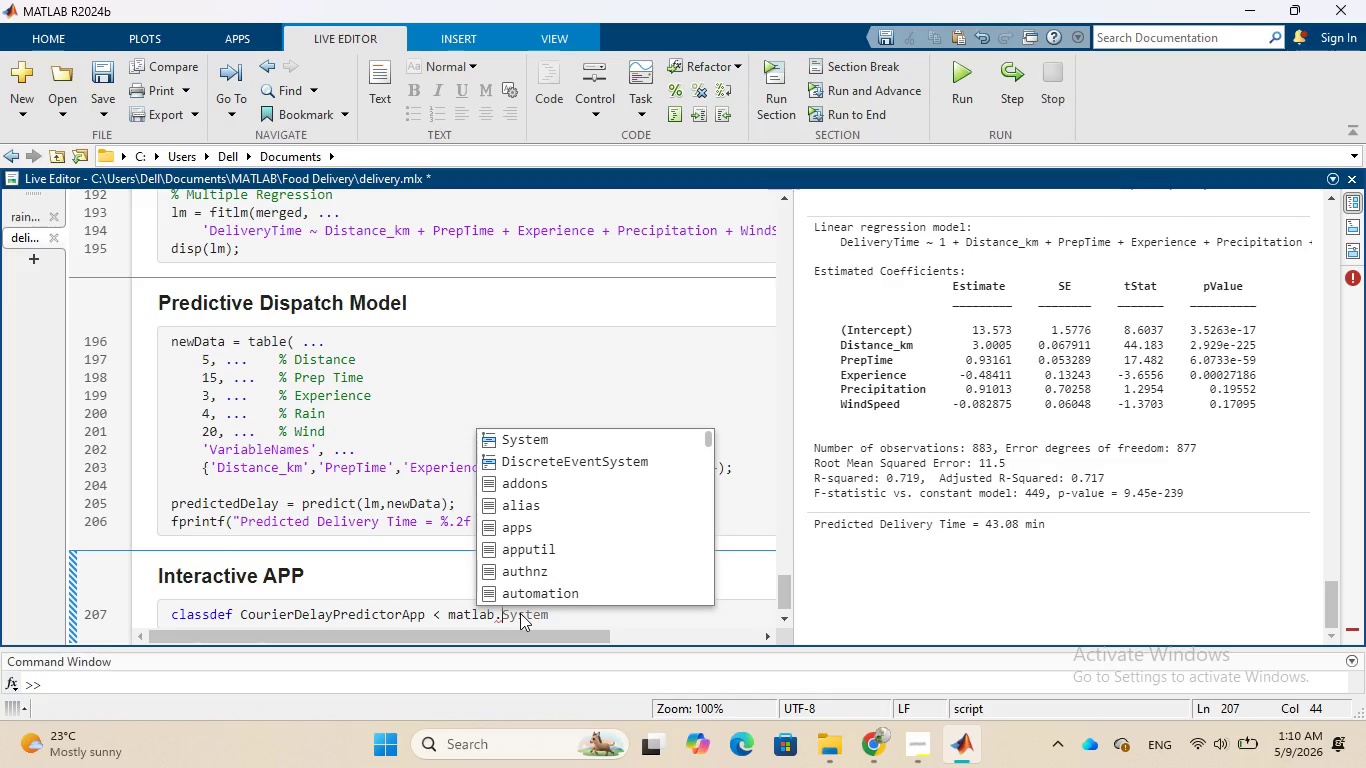 
wait(5.8)
 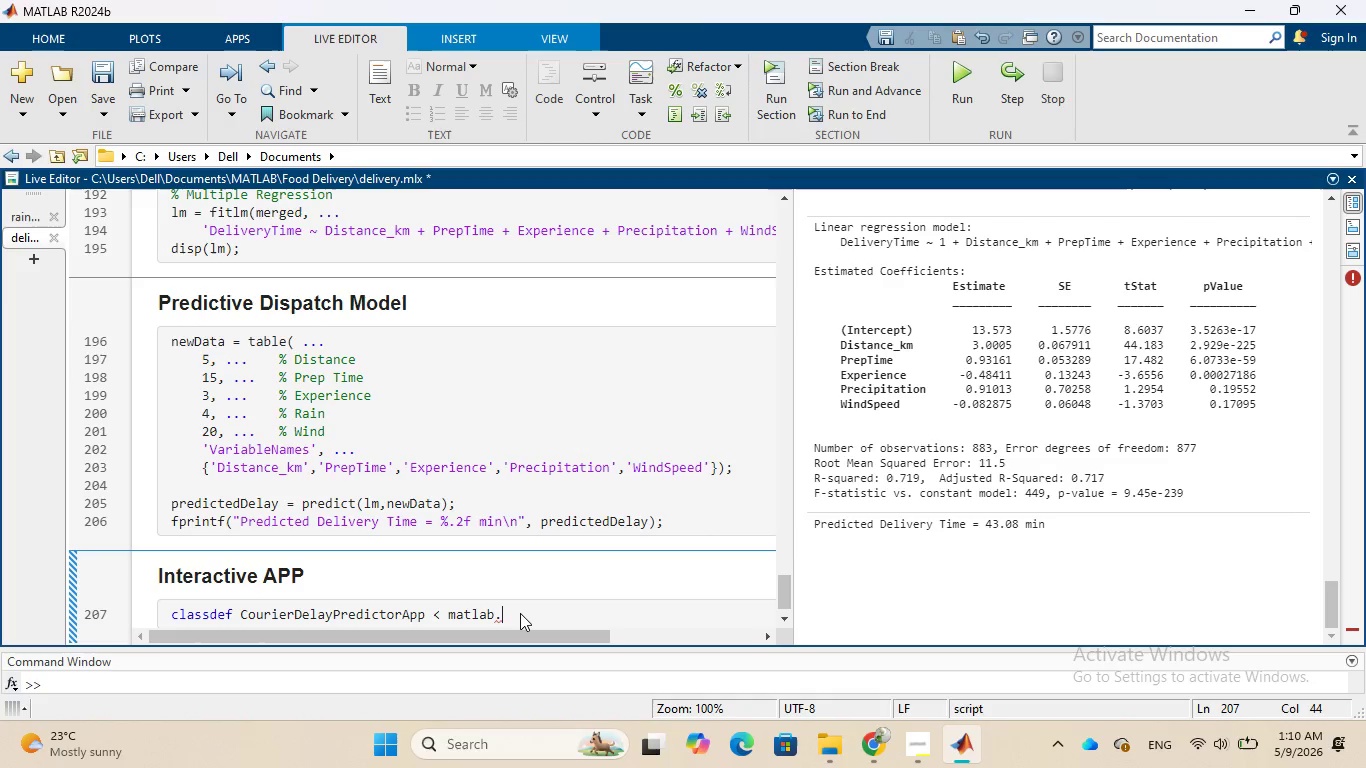 
type(apps)
 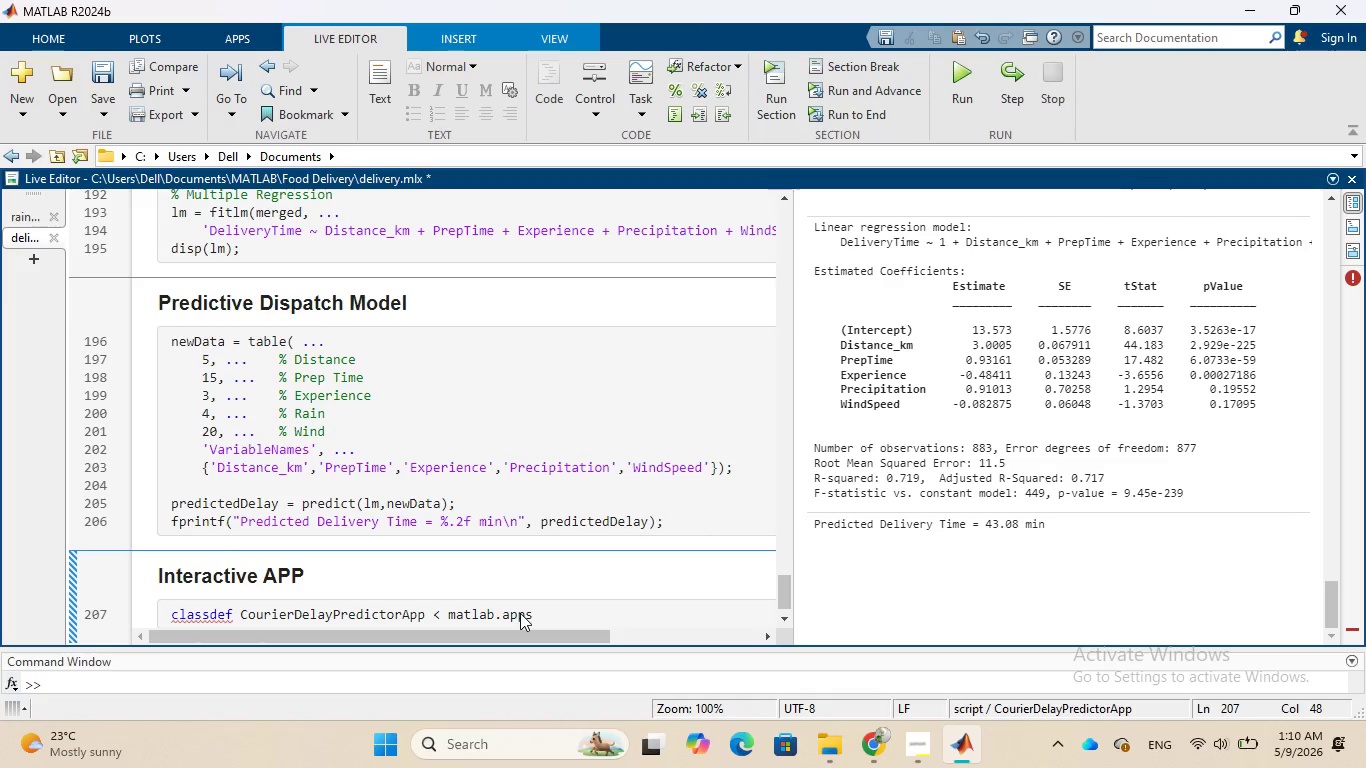 
key(Period)
 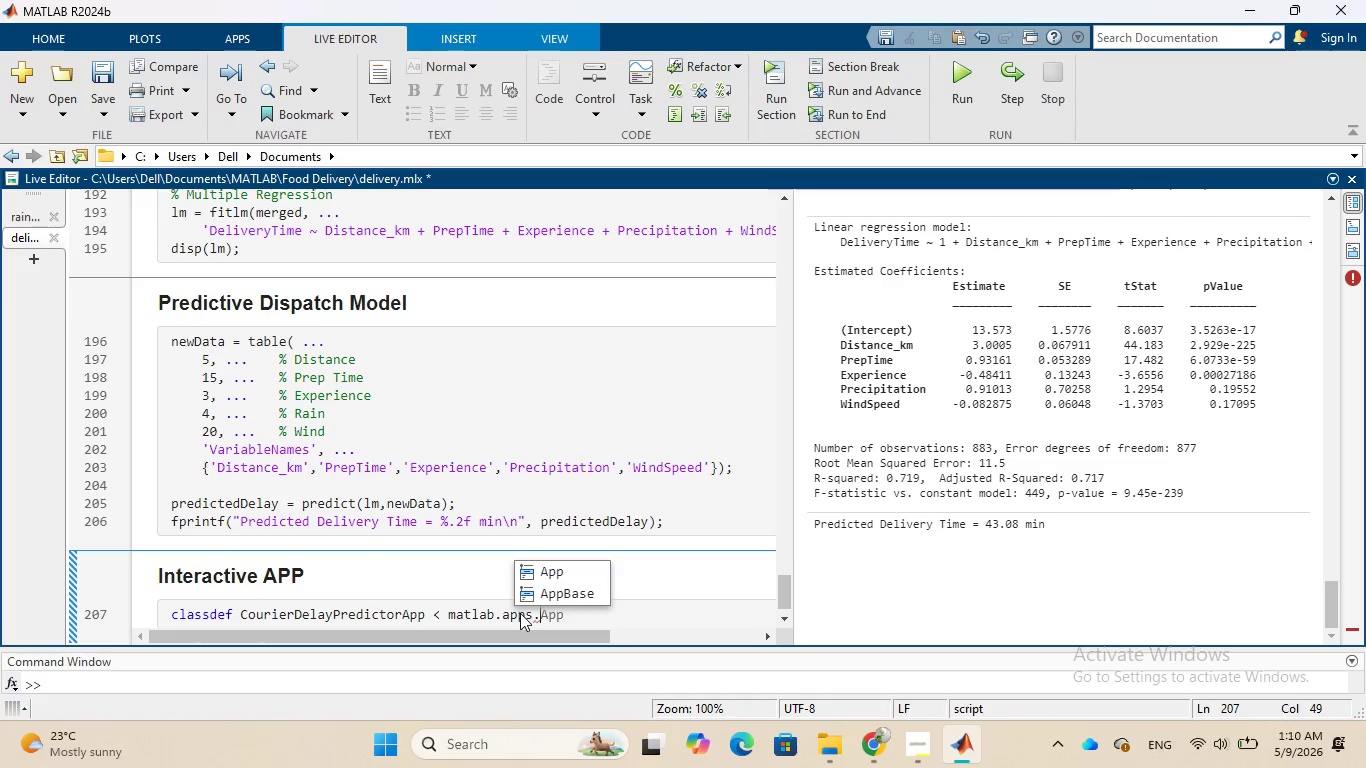 
key(CapsLock)
 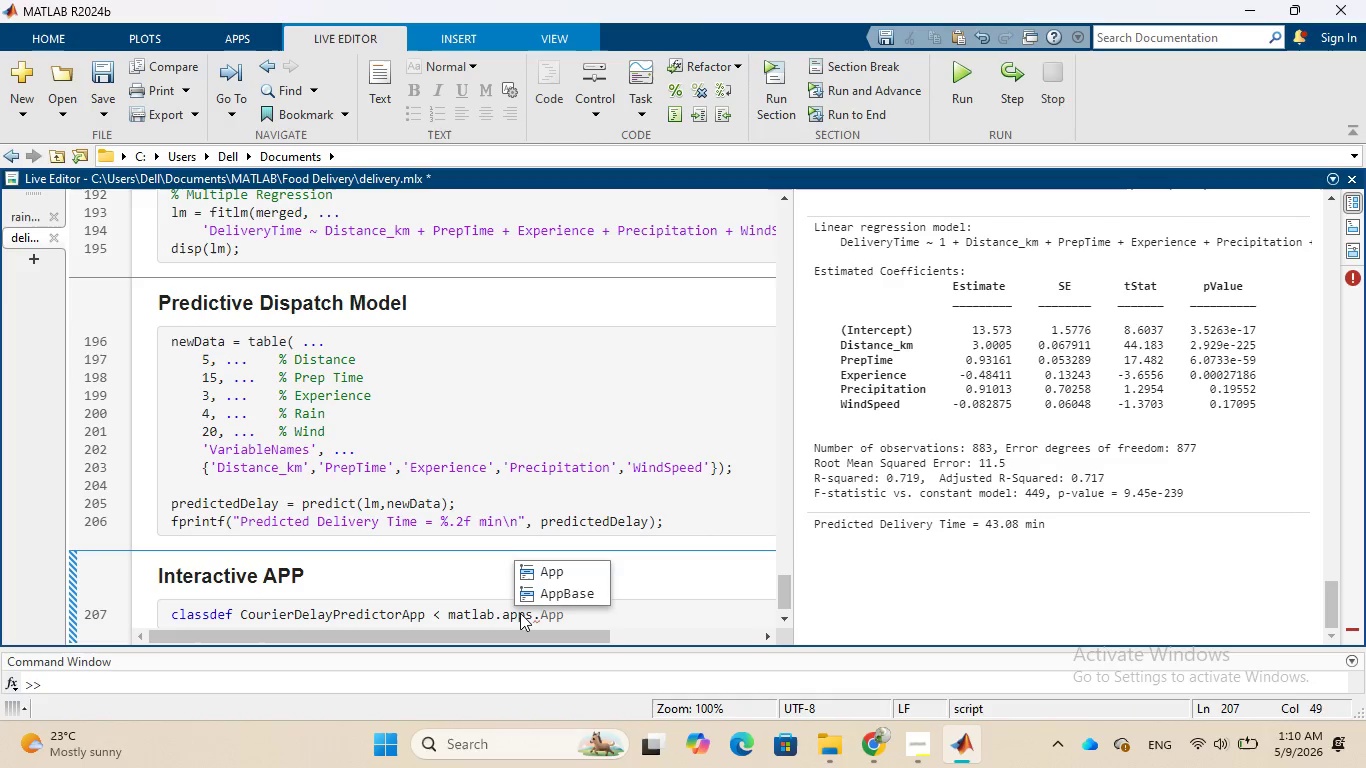 
key(A)
 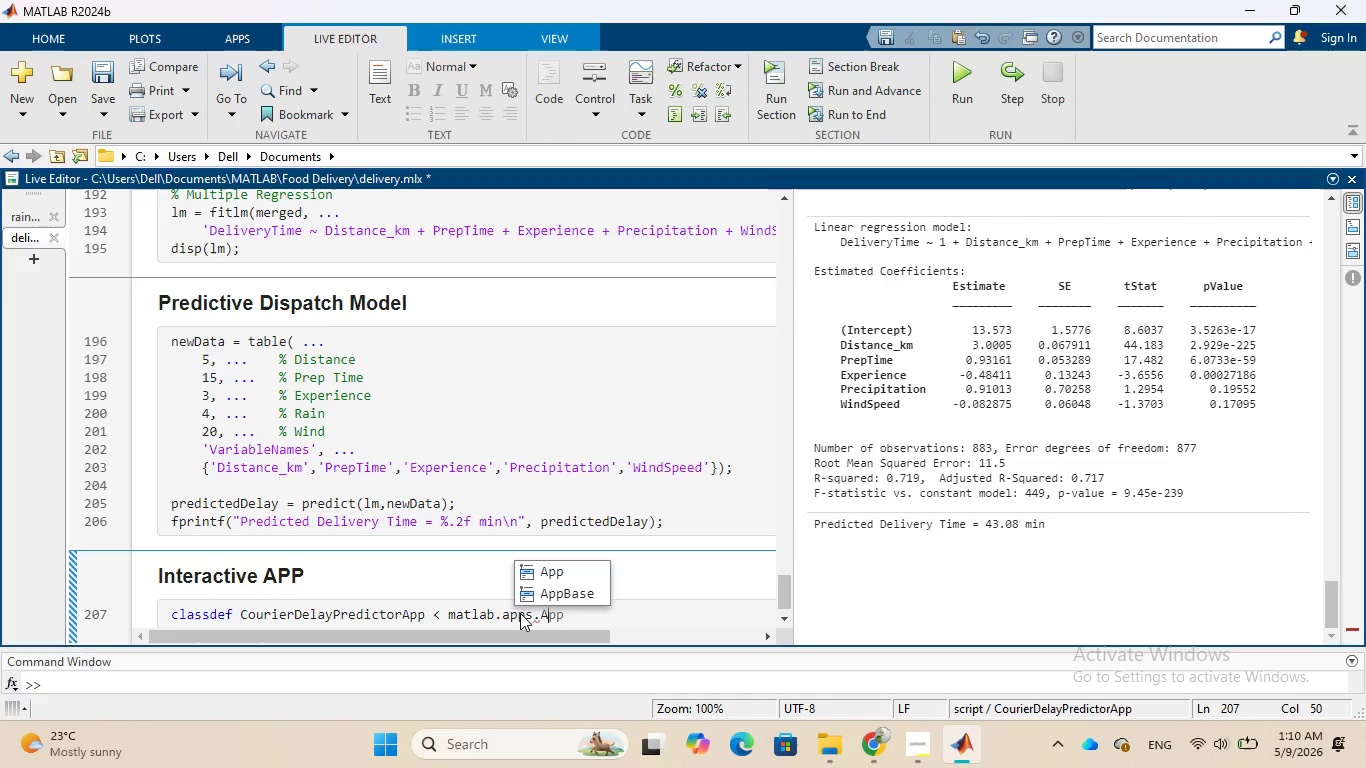 
key(CapsLock)
 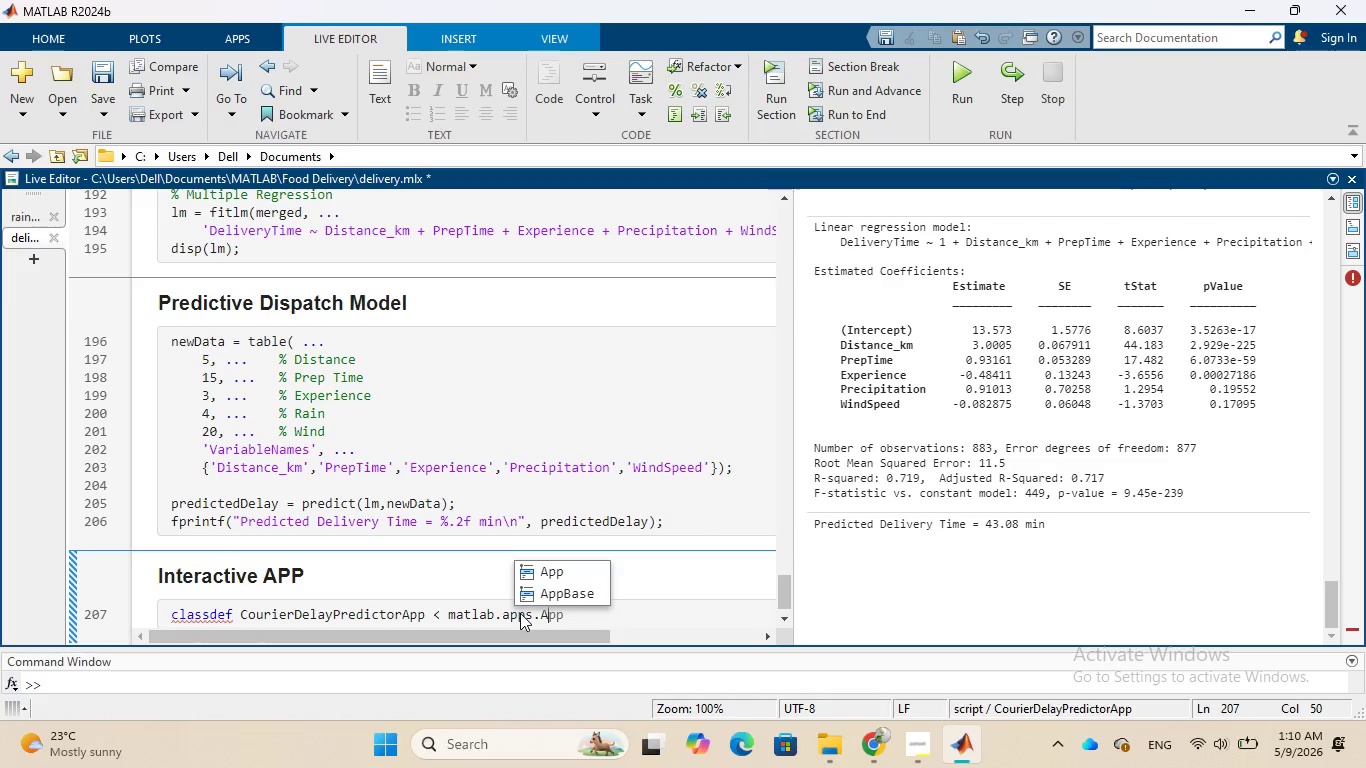 
wait(6.31)
 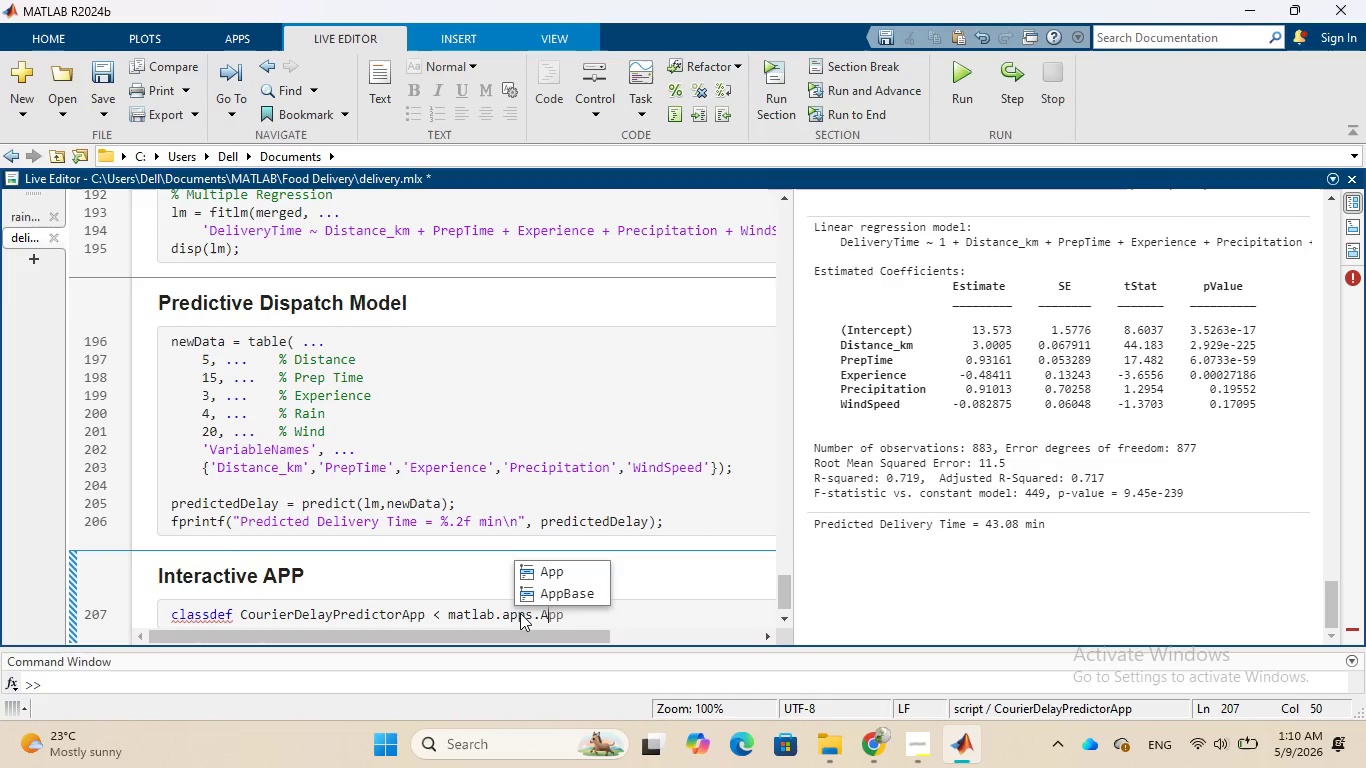 
left_click([557, 594])
 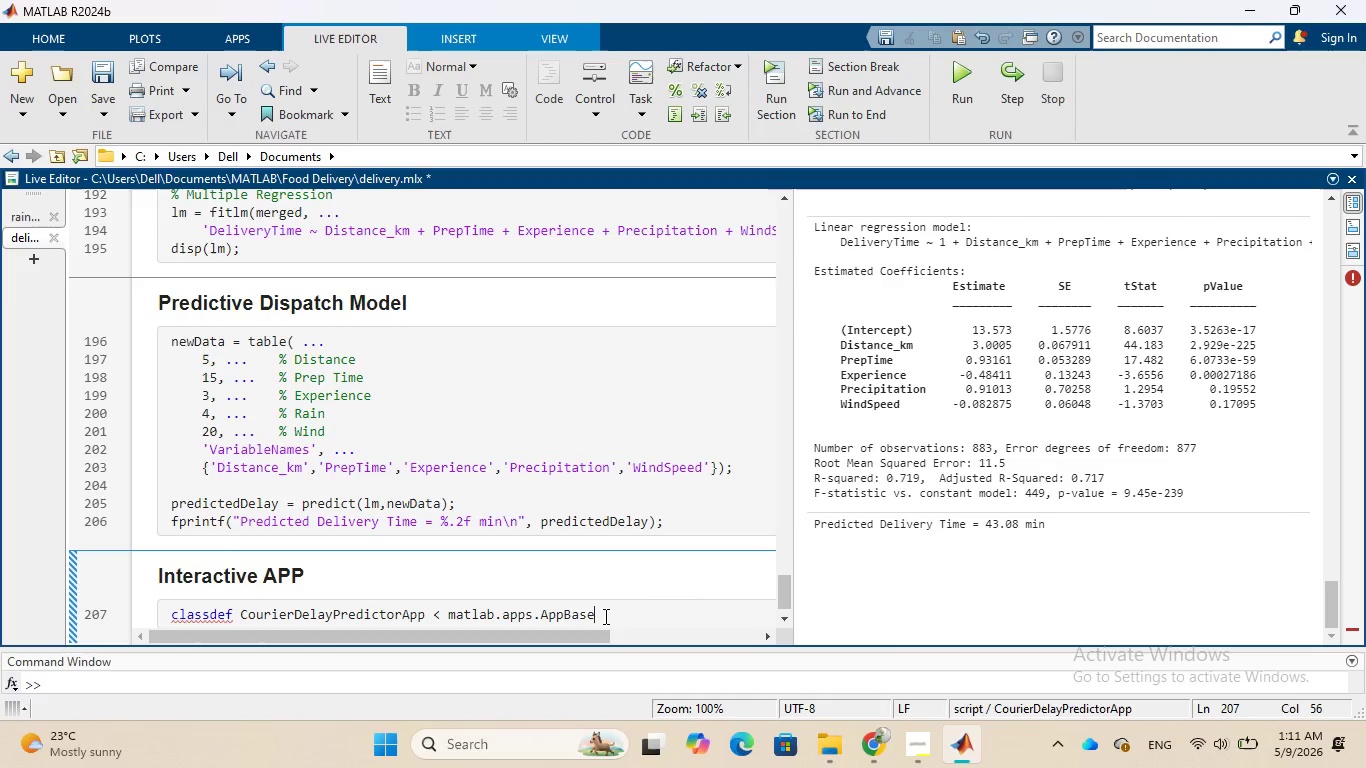 
wait(7.34)
 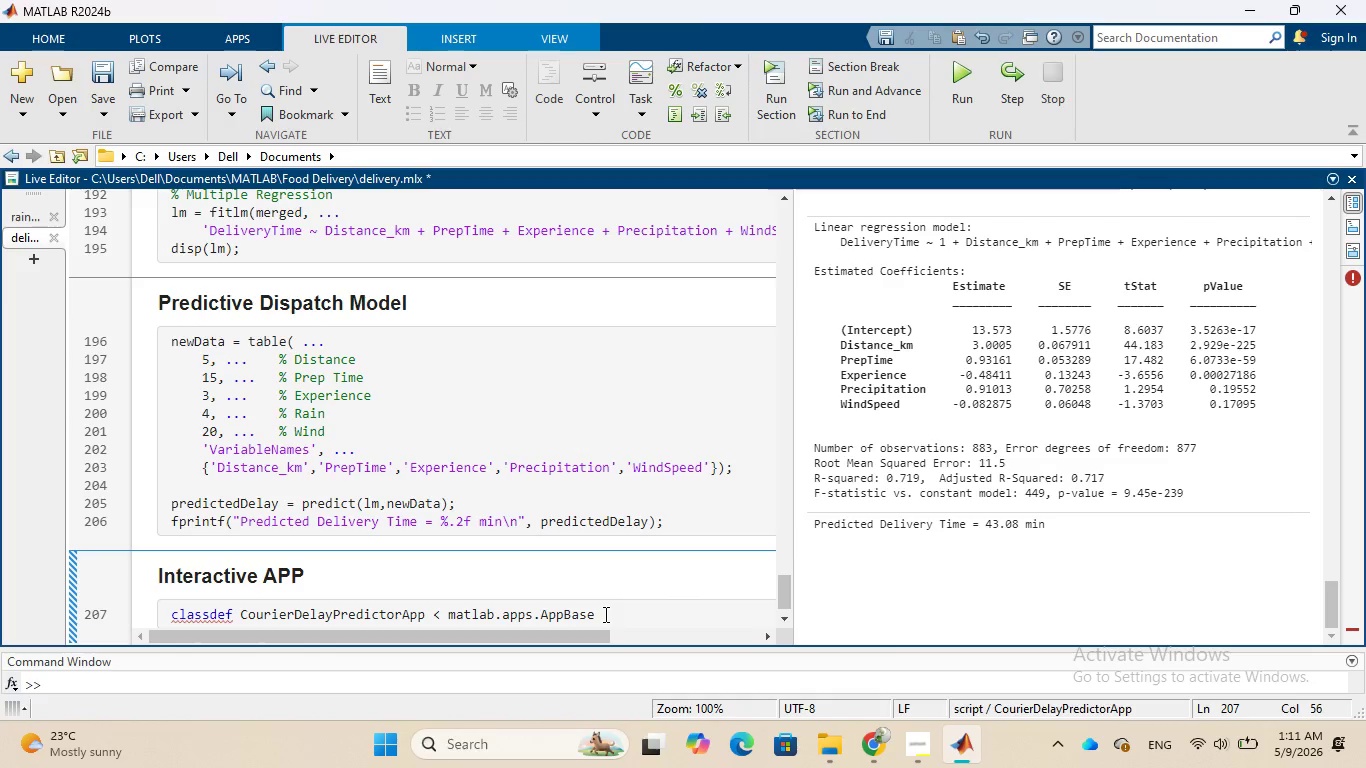 
key(Enter)
 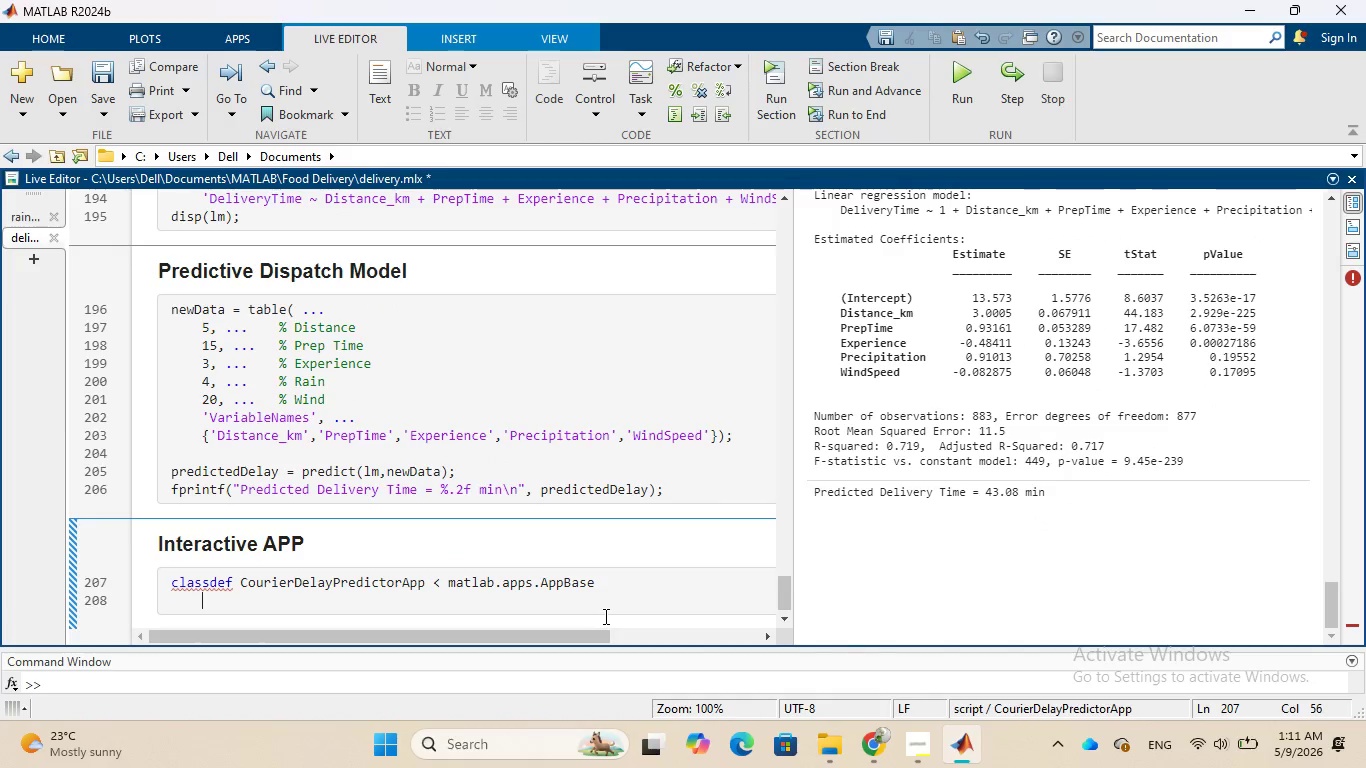 
key(Shift+5)
 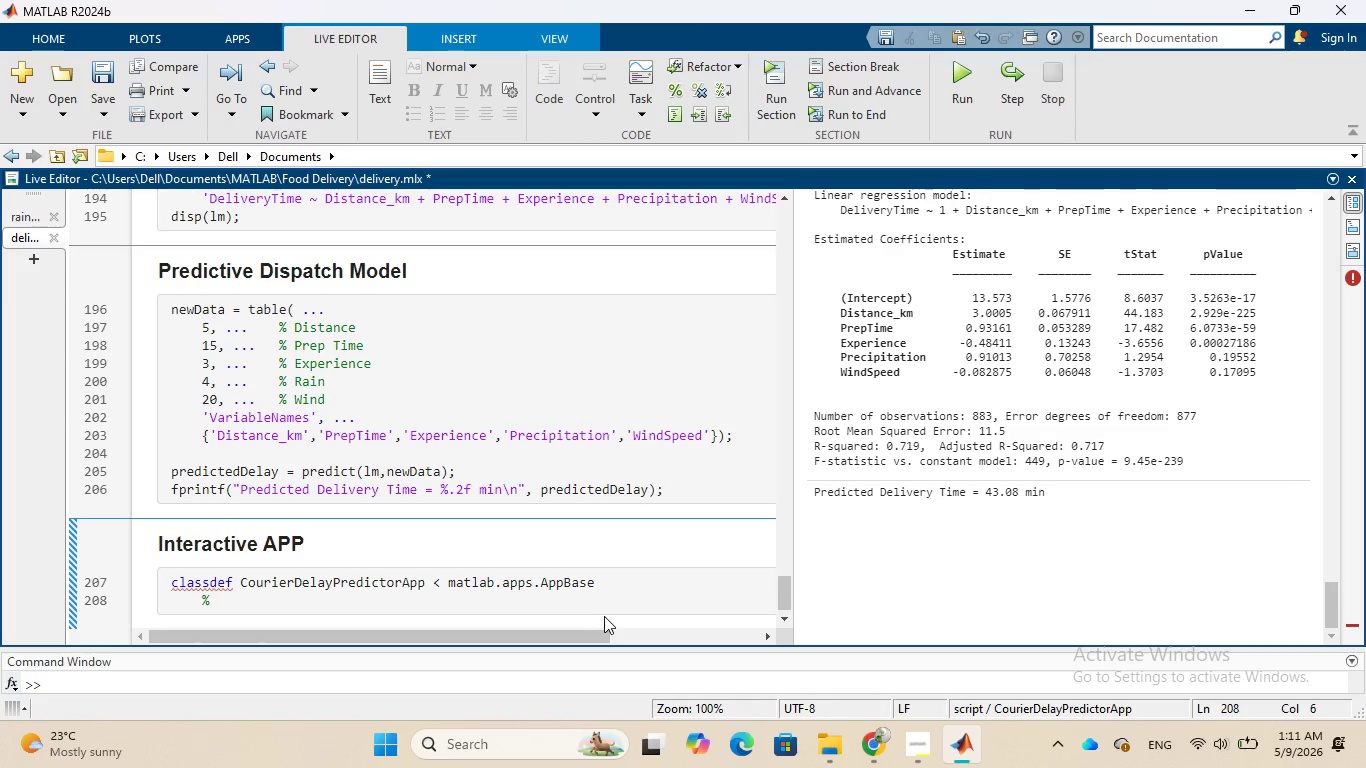 
hold_key(key=ShiftRight, duration=3.34)
 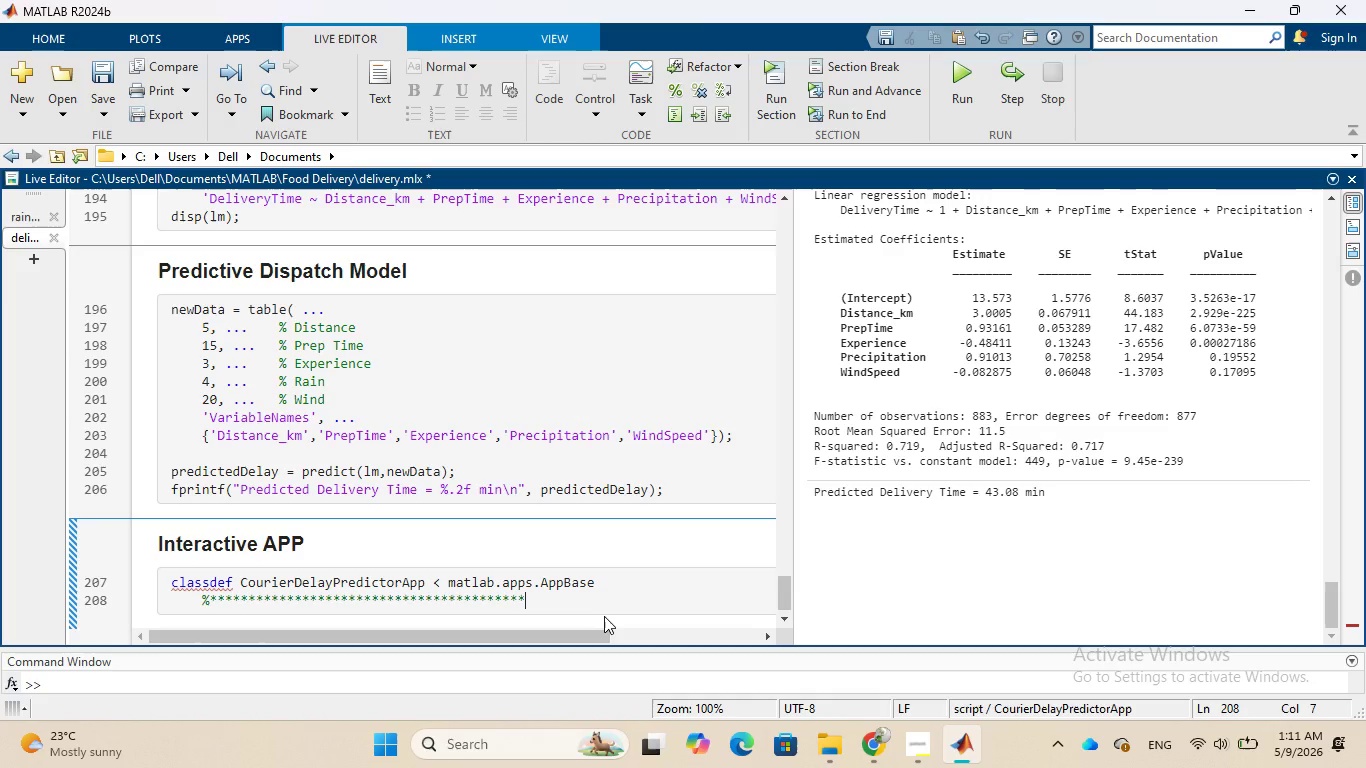 
hold_key(key=8, duration=1.5)
 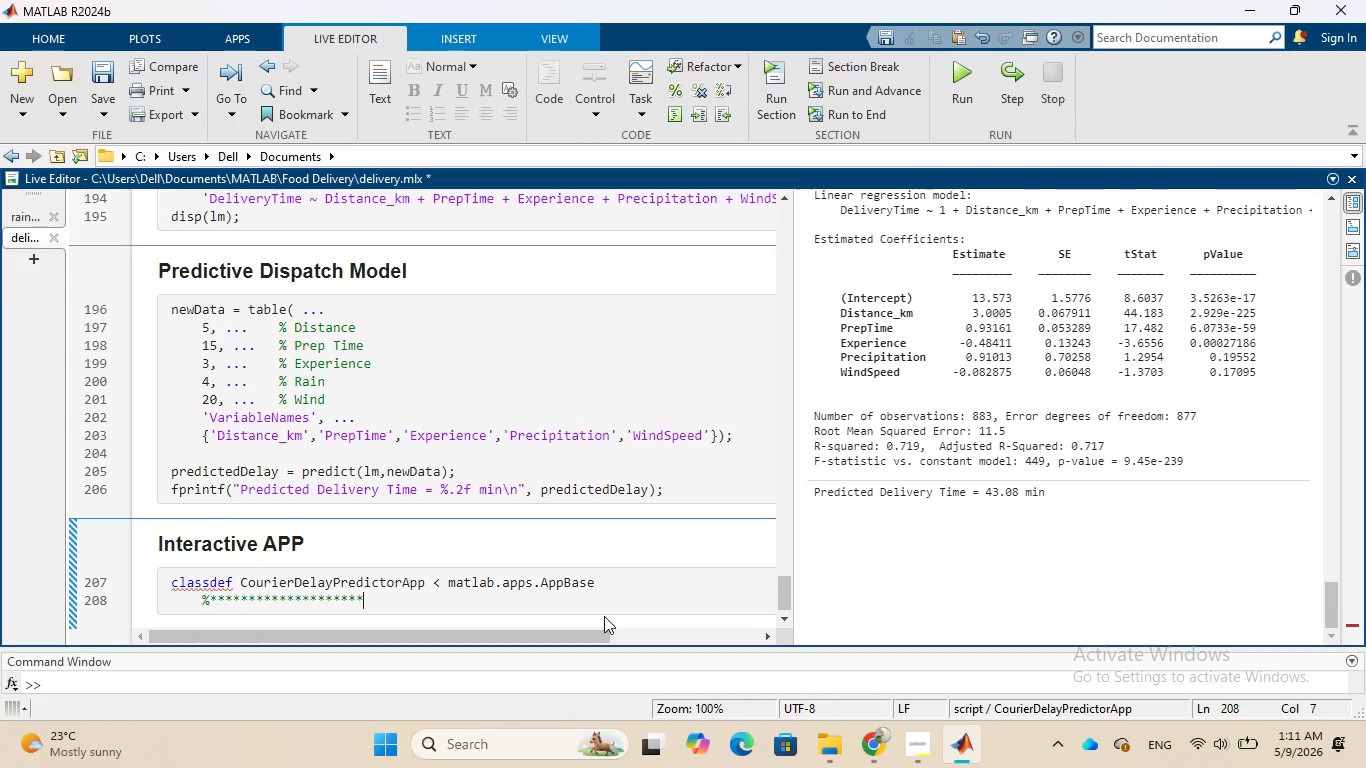 
hold_key(key=8, duration=1.26)
 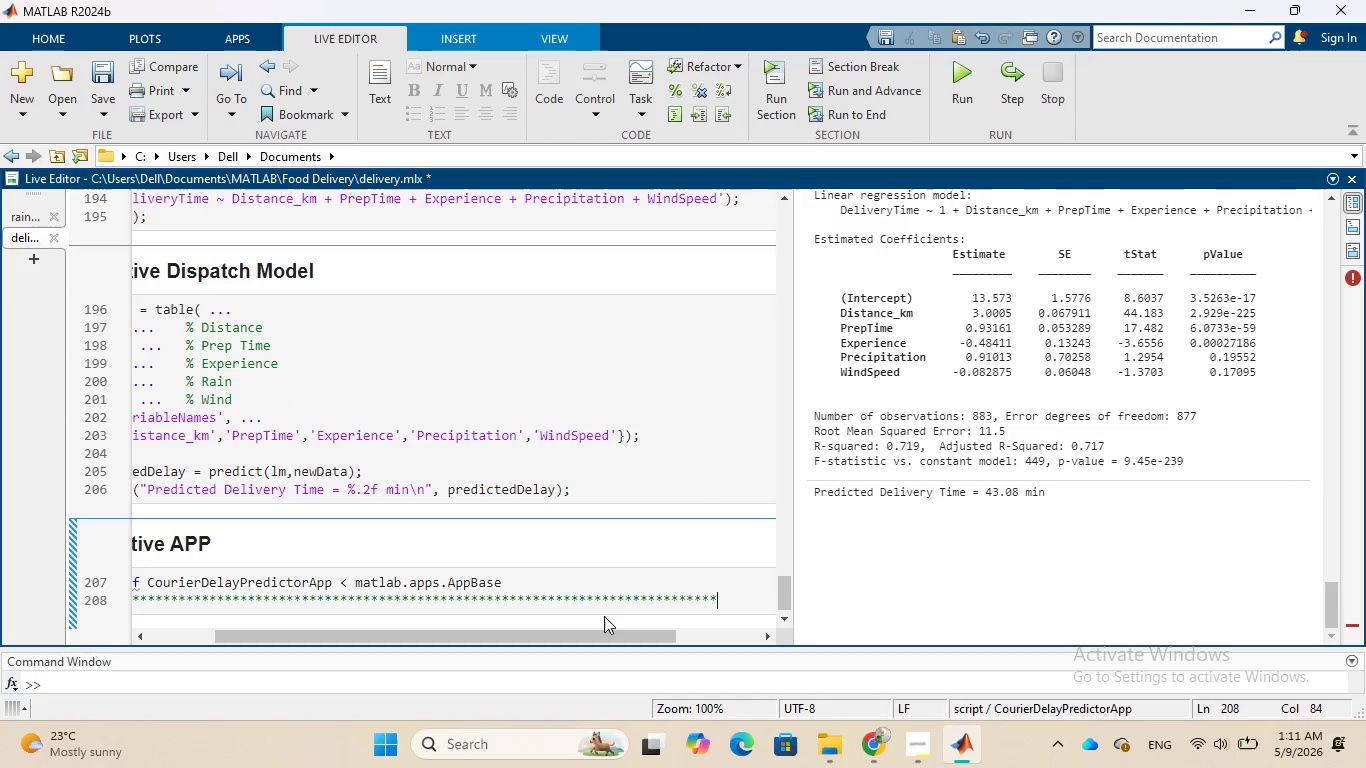 
hold_key(key=Backspace, duration=0.64)
 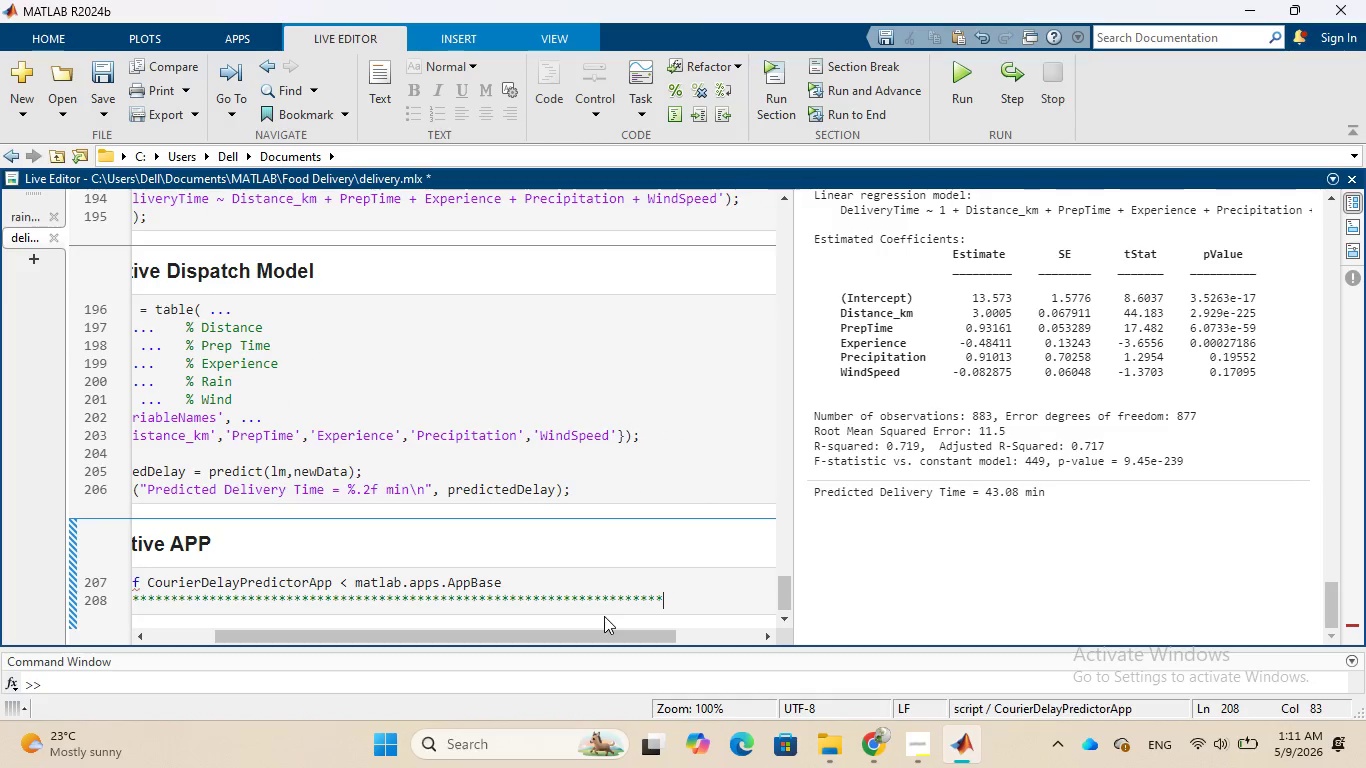 
key(Backspace)
 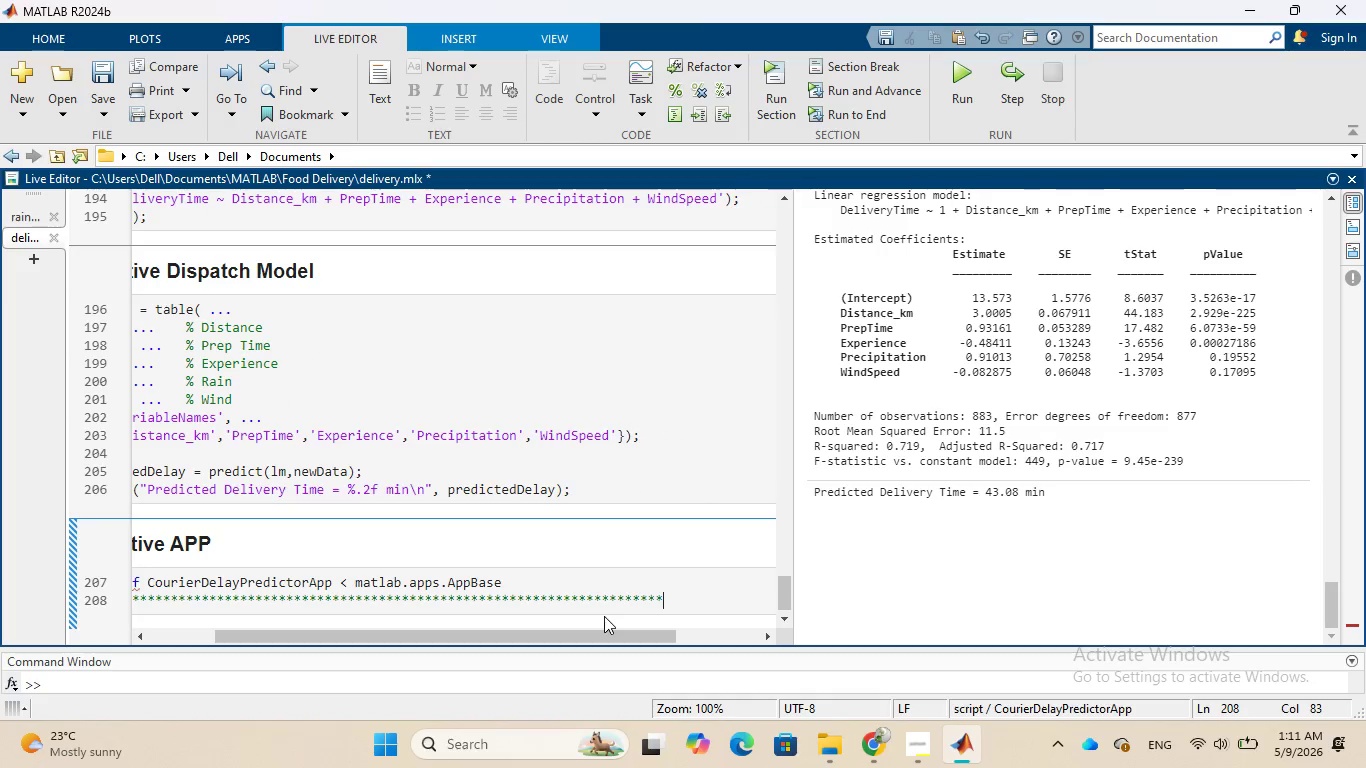 
key(Backspace)
 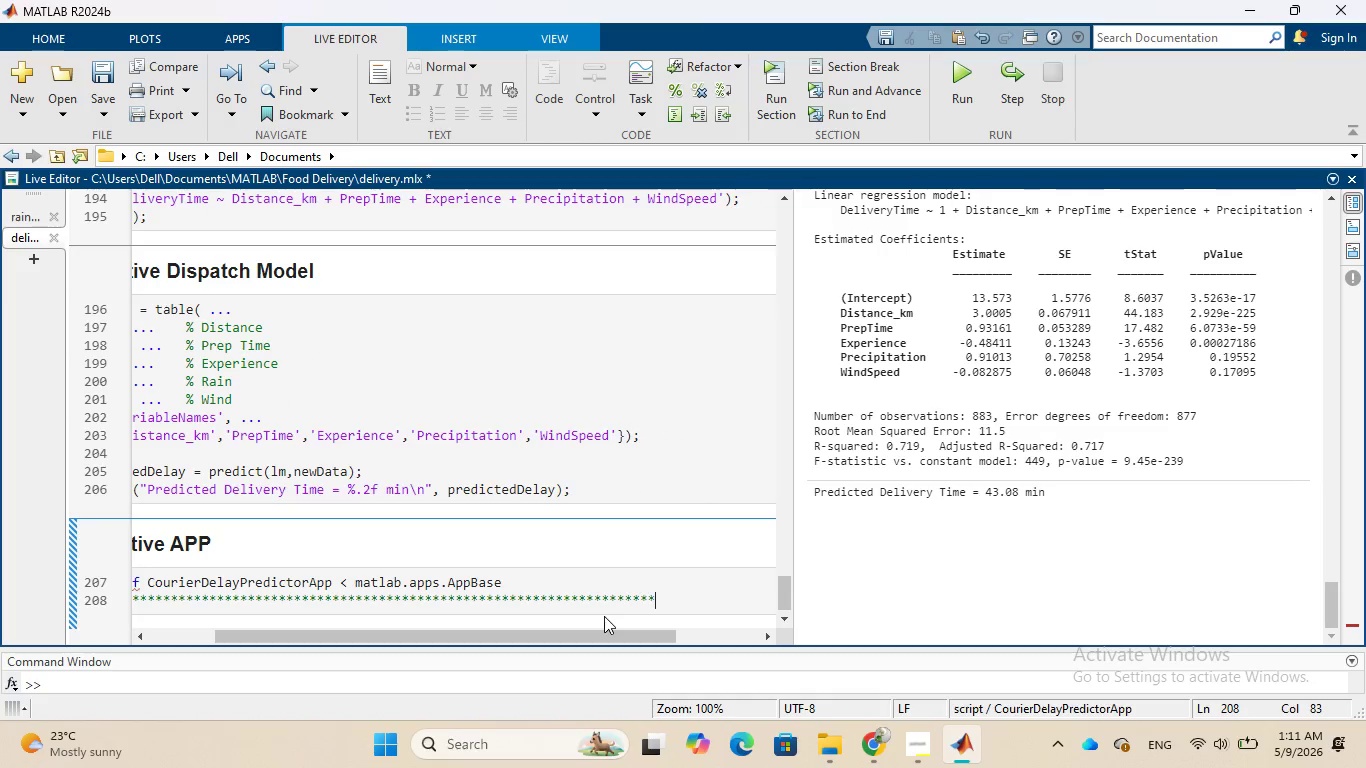 
key(Backspace)
 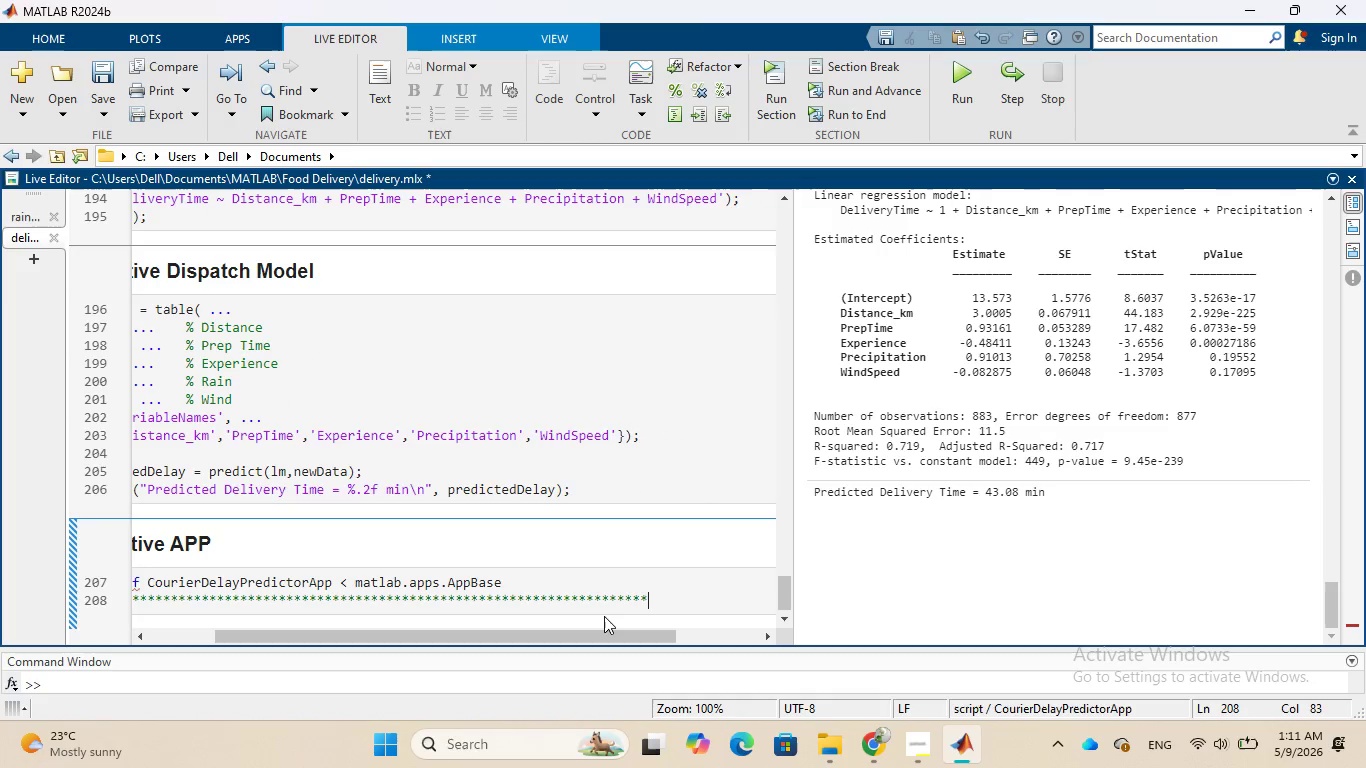 
key(Backspace)
 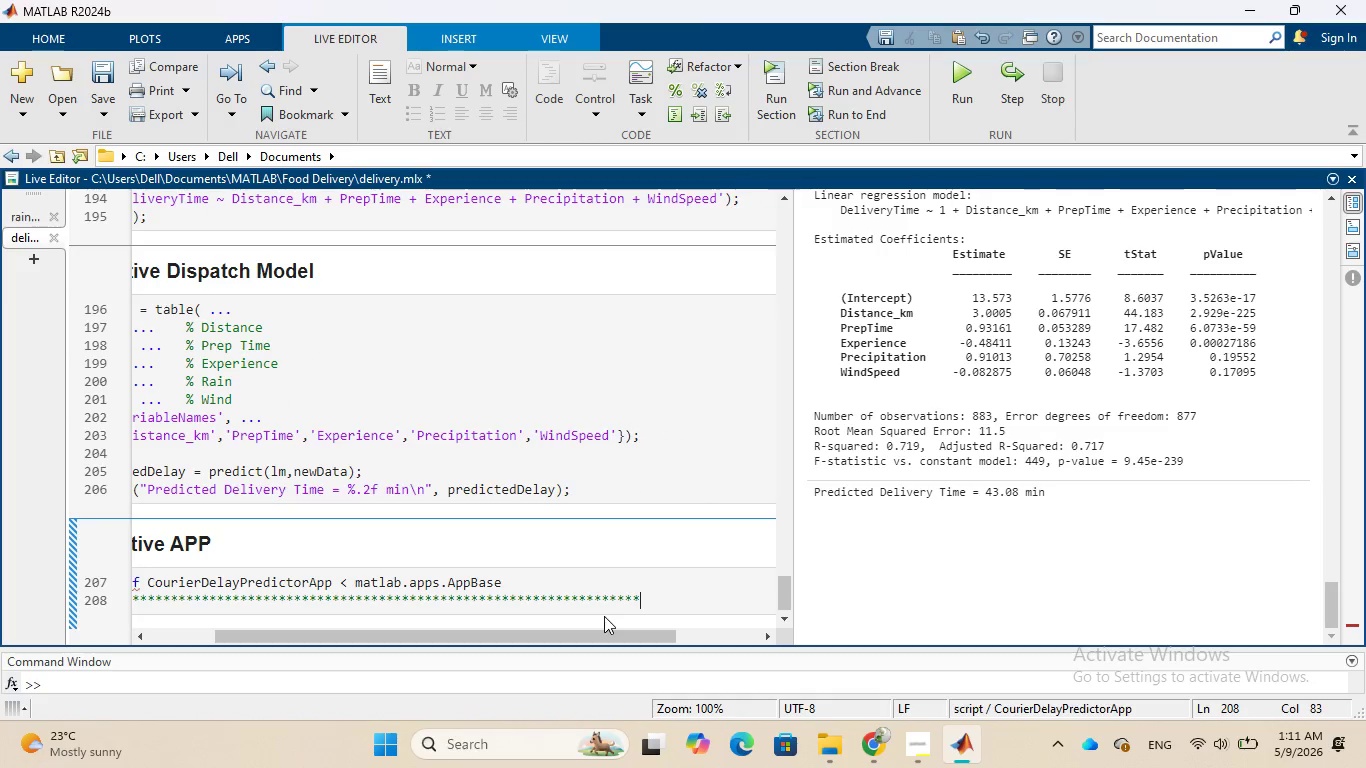 
key(Backspace)
 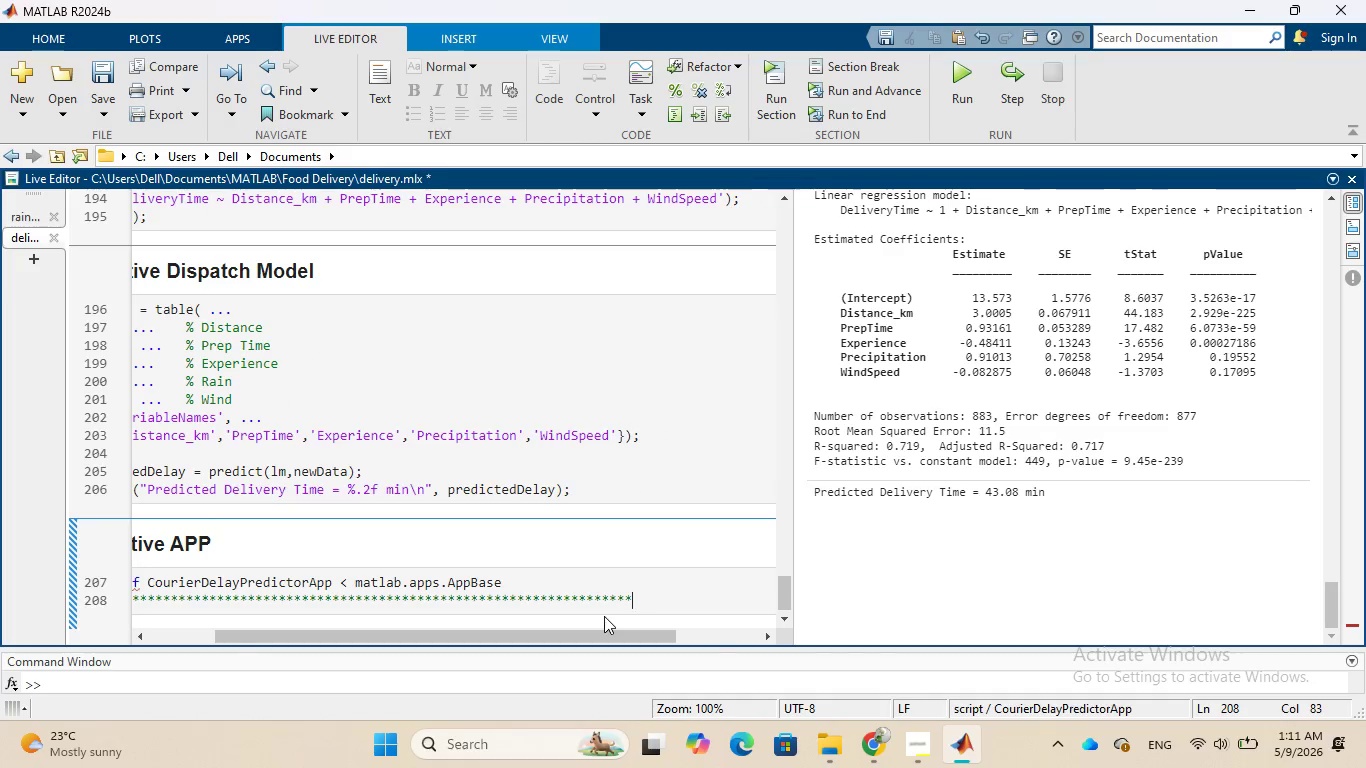 
key(Backspace)
 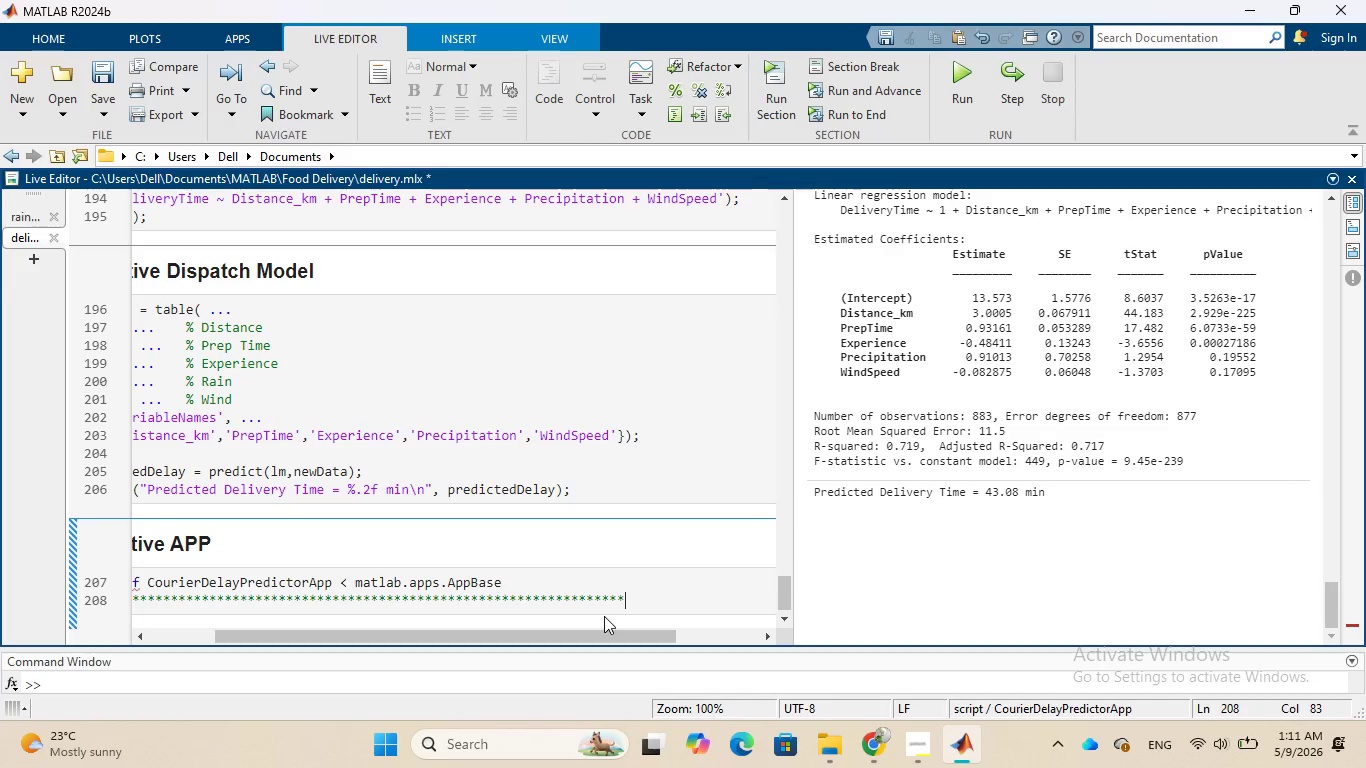 
key(Backspace)
 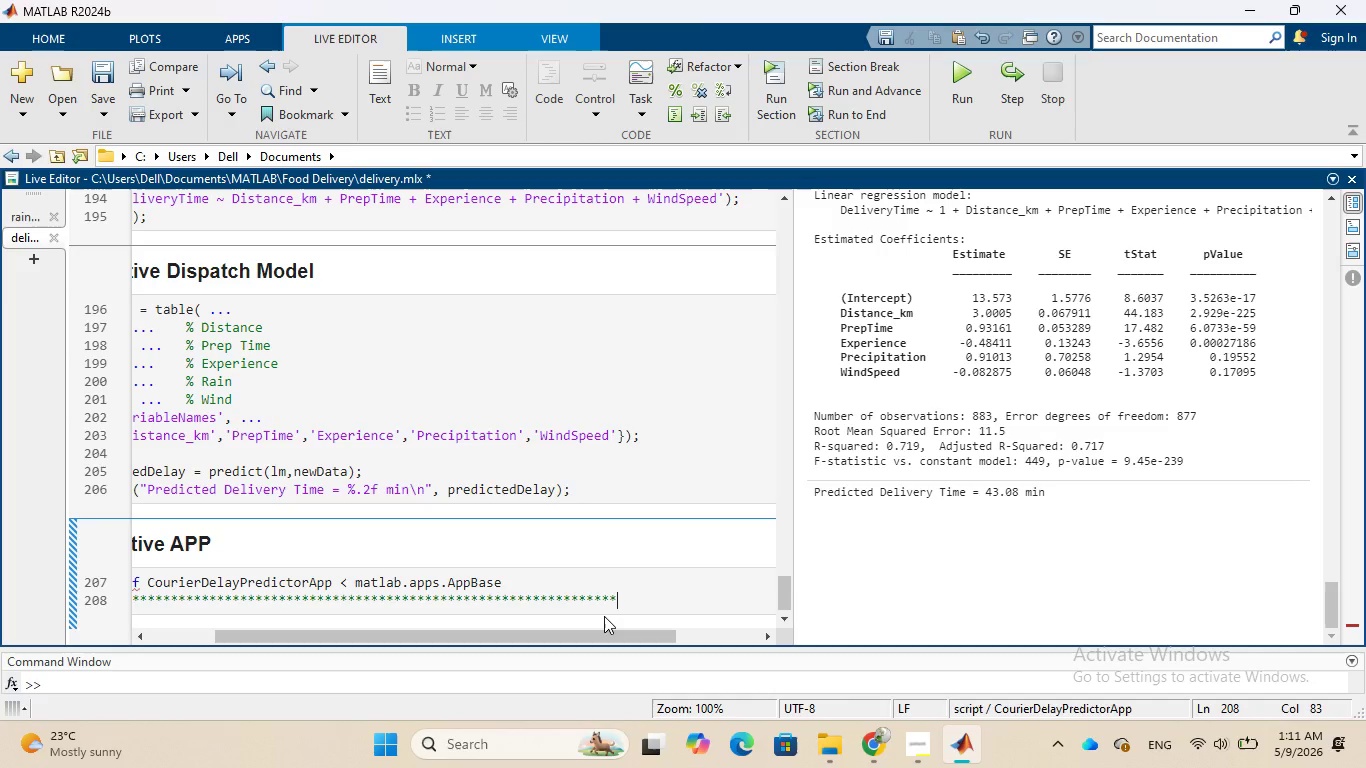 
key(Backspace)
 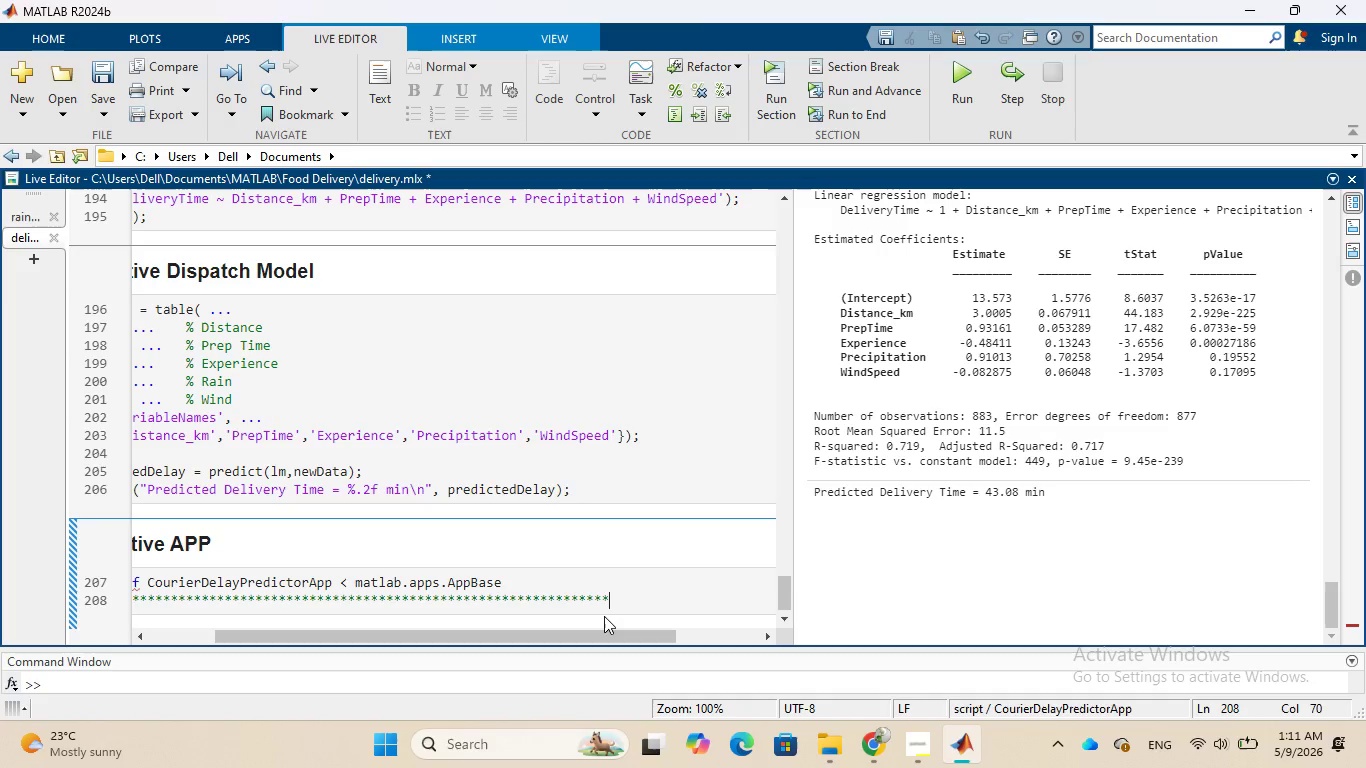 
key(Backspace)
 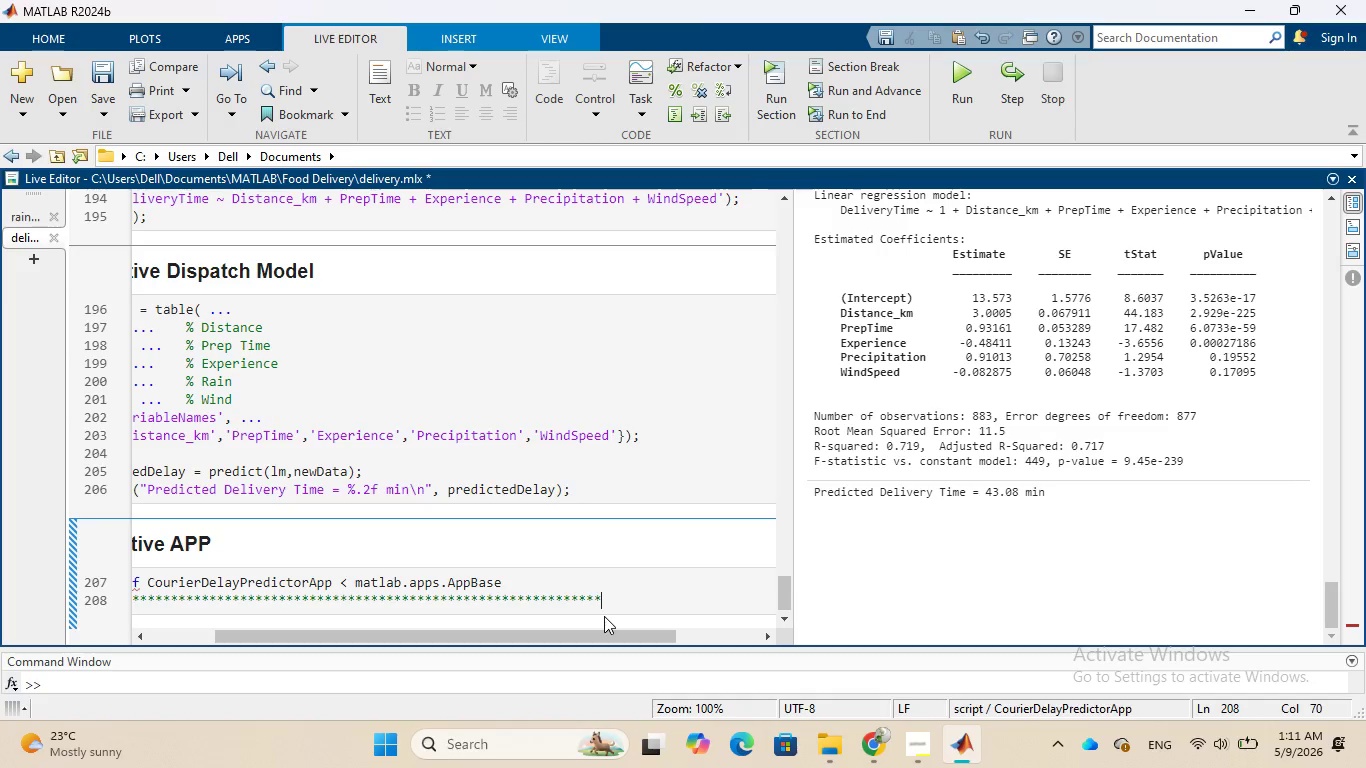 
key(Backspace)
 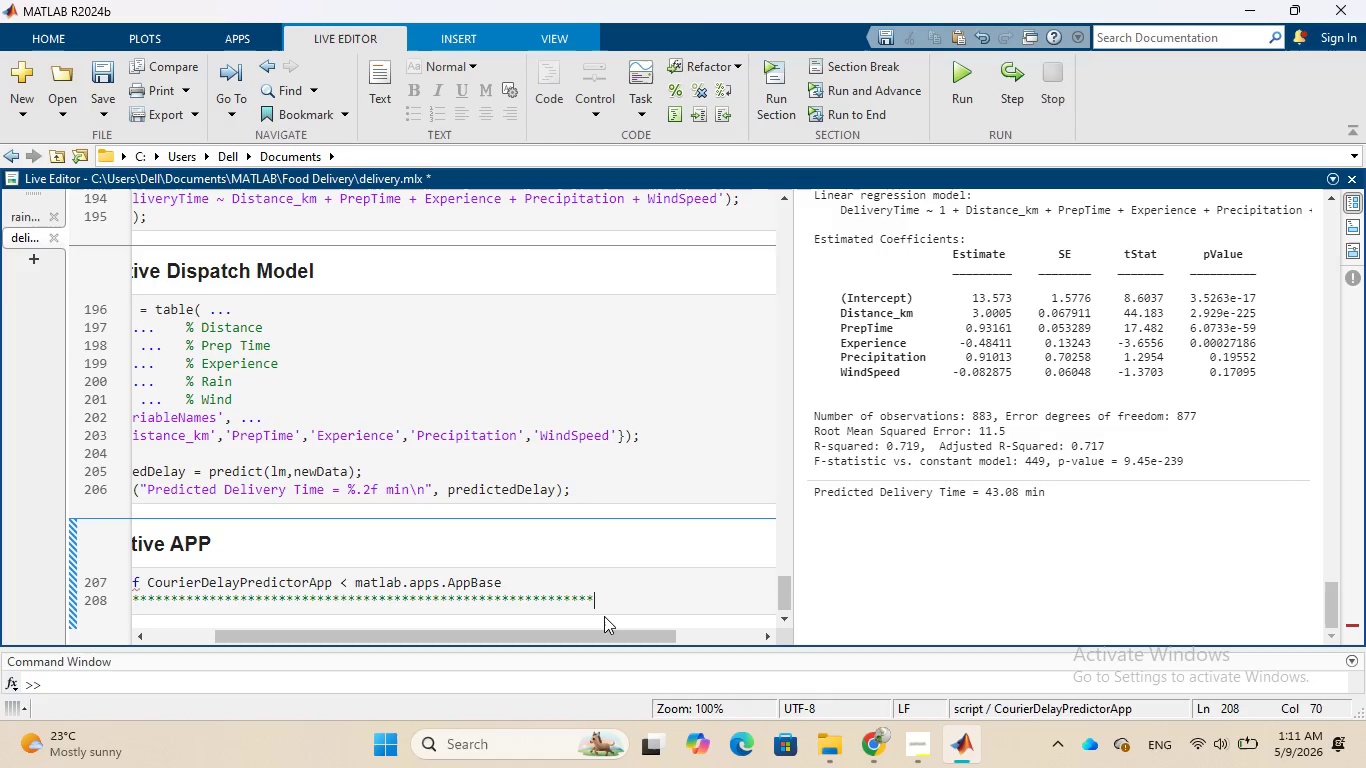 
key(Backspace)
 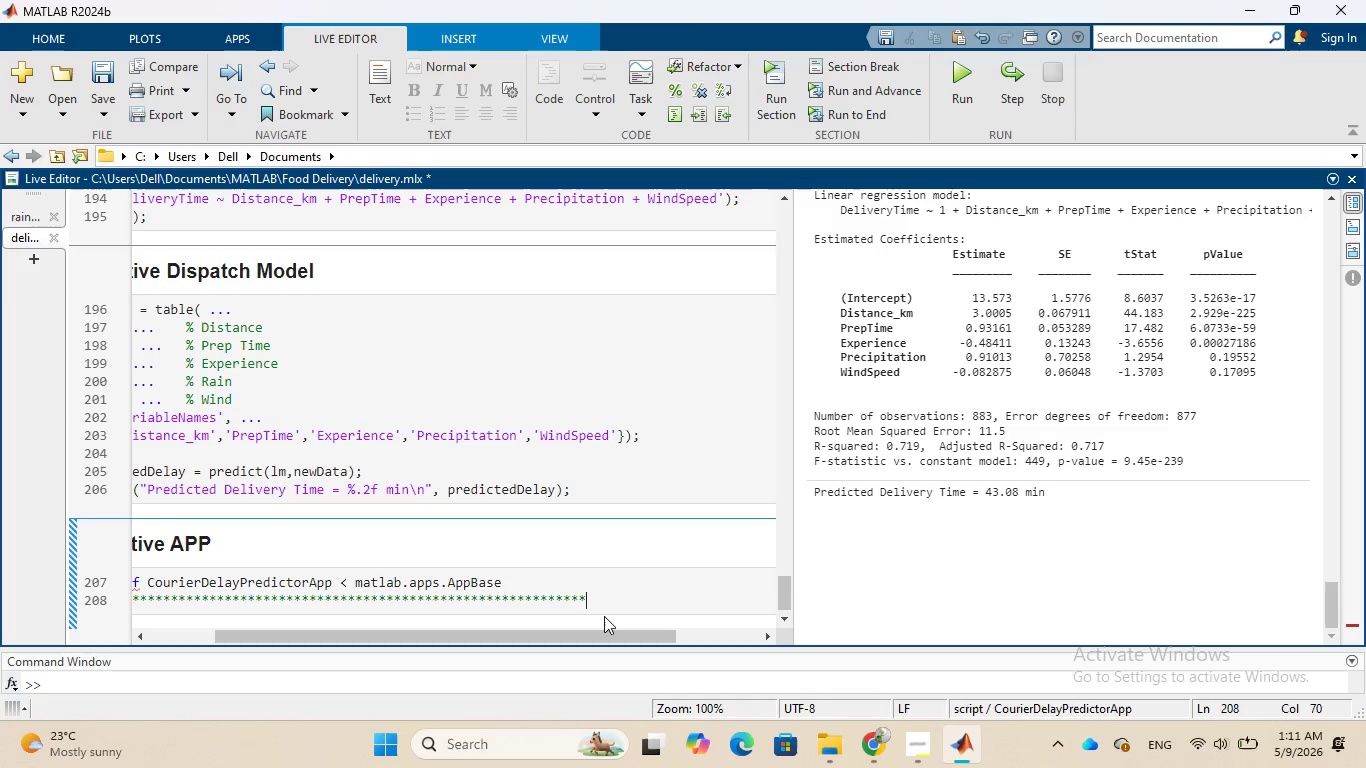 
key(Backspace)
 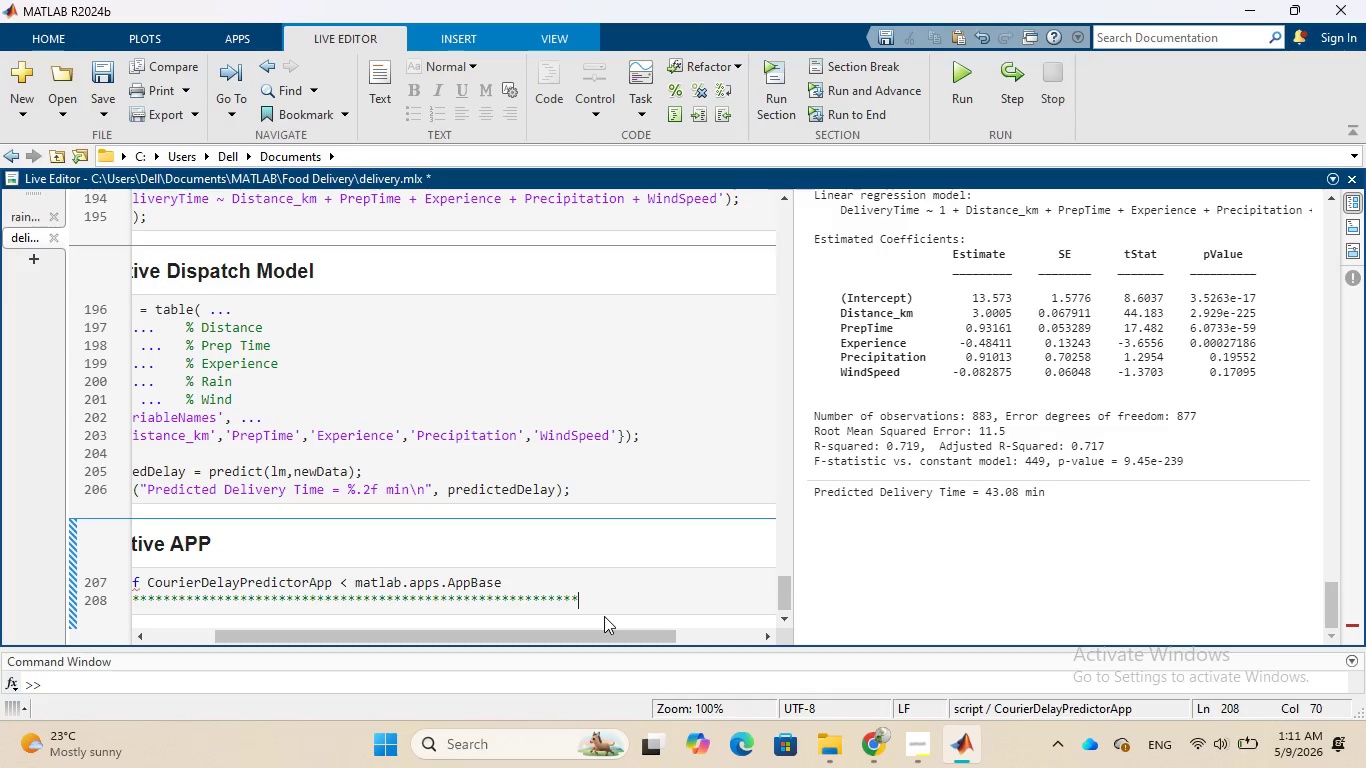 
key(Backspace)
 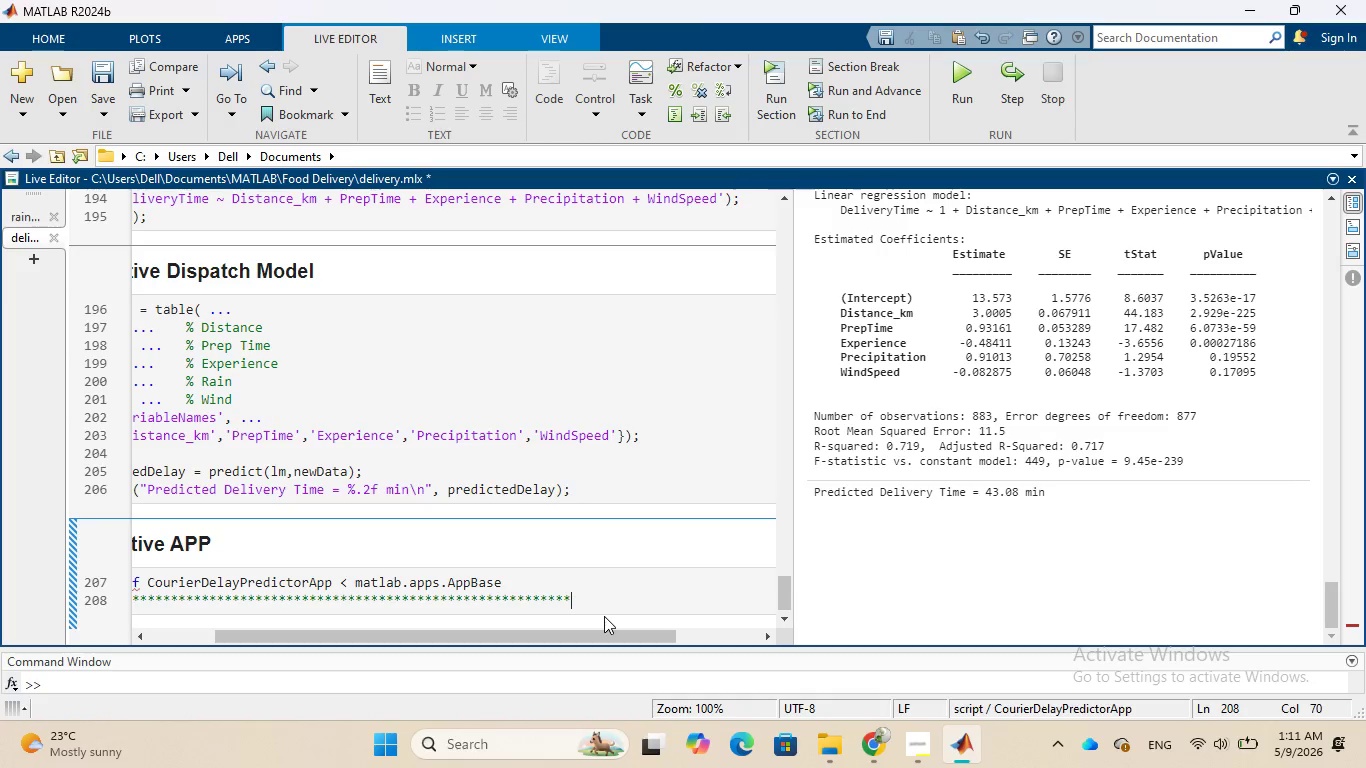 
key(Backspace)
 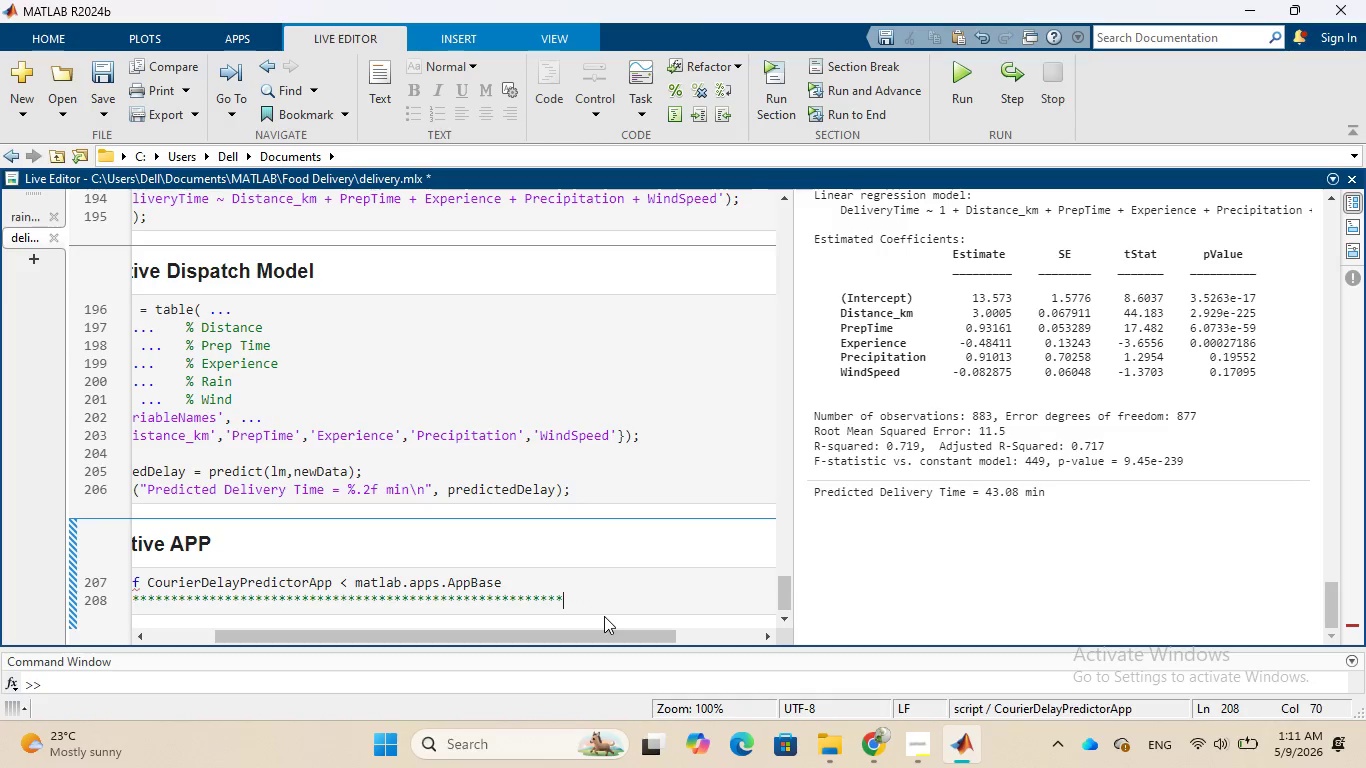 
key(Backspace)
 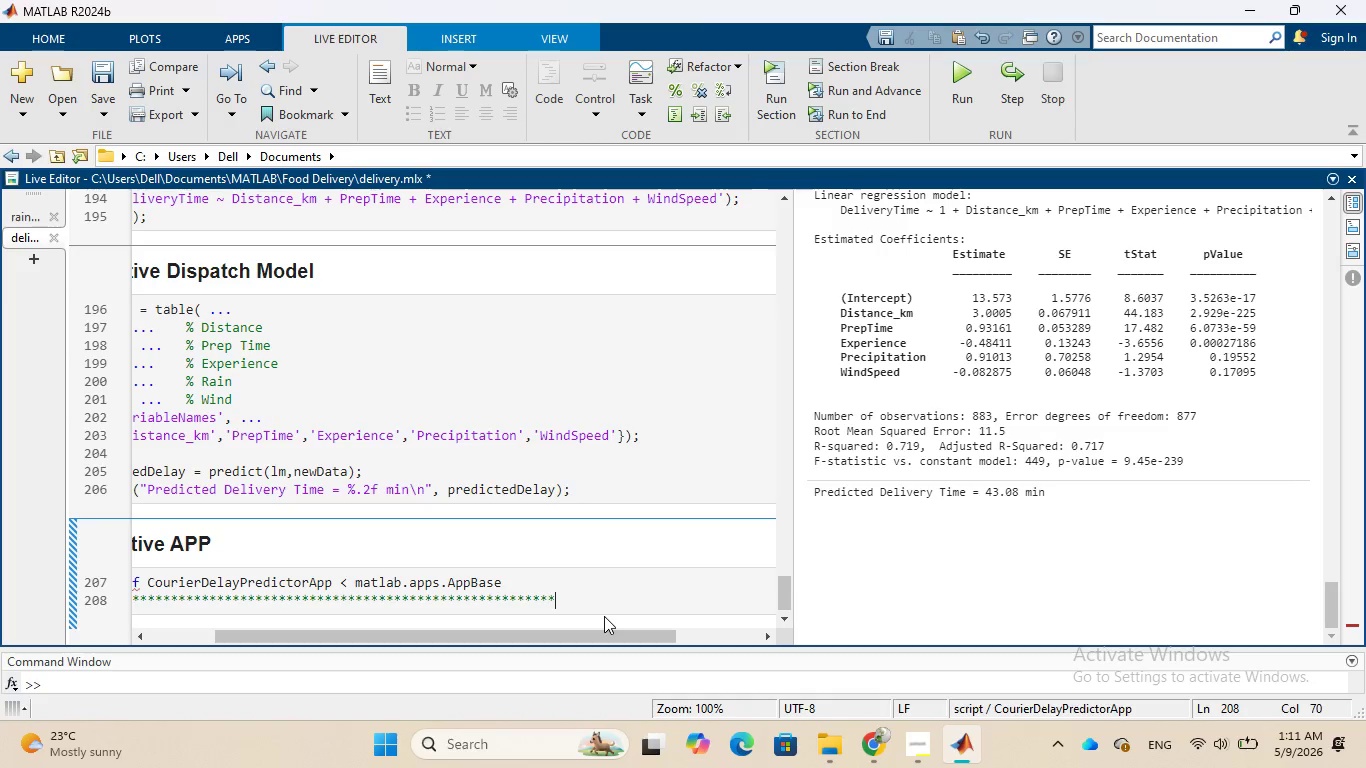 
key(Backspace)
 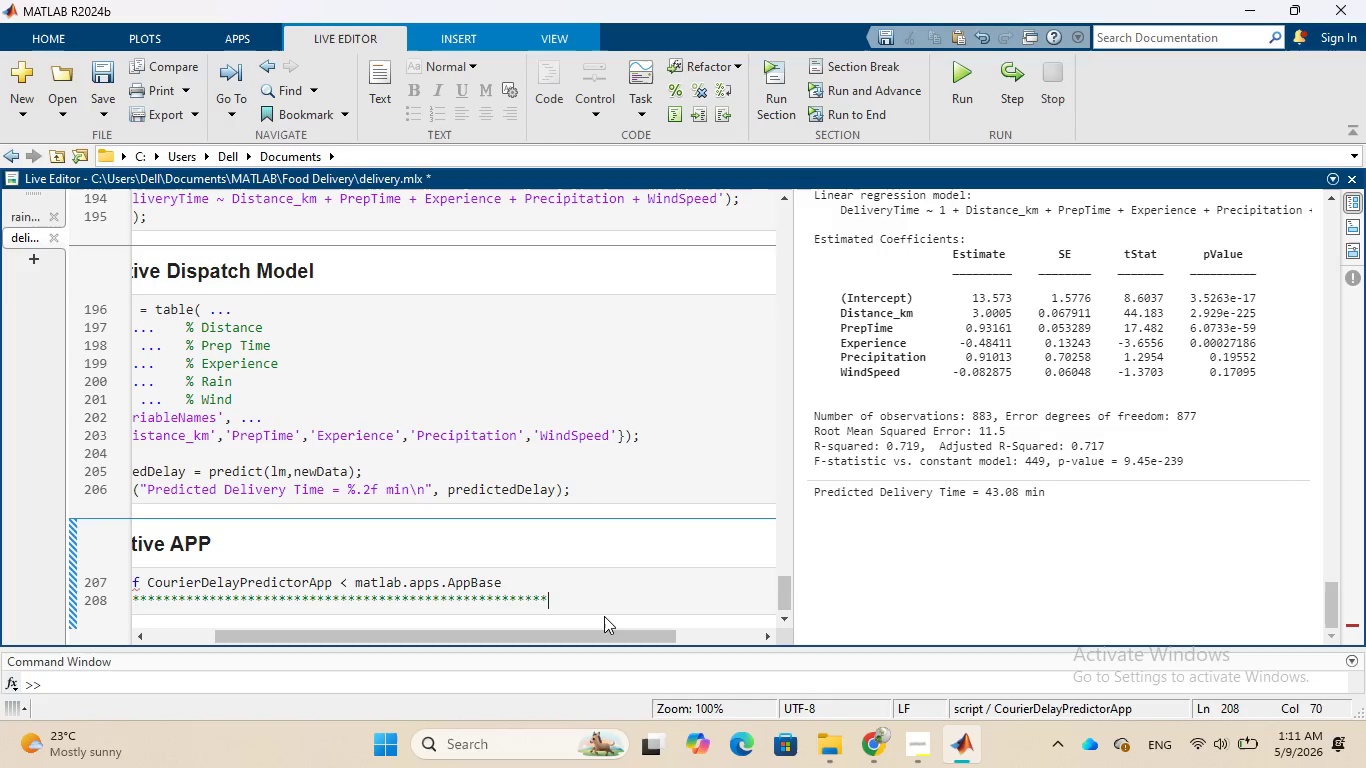 
key(Backspace)
 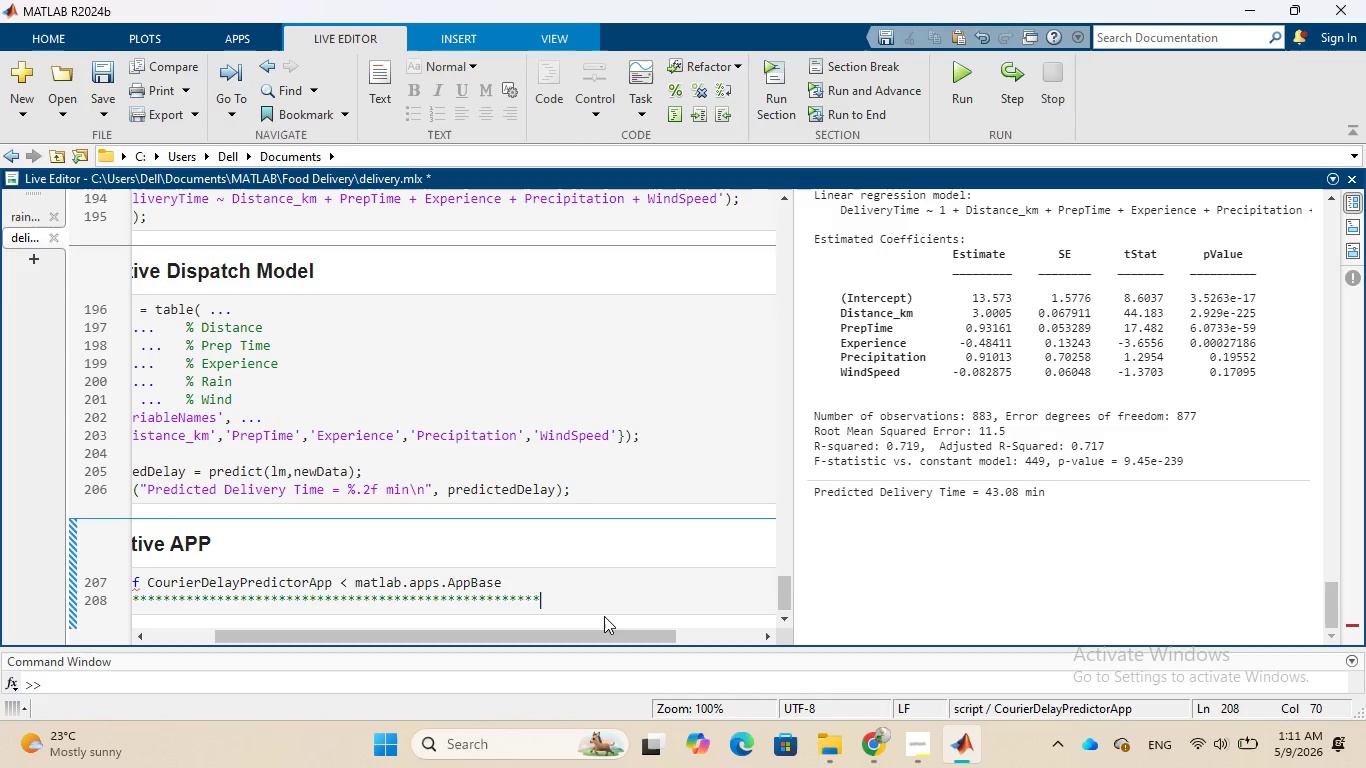 
key(Backspace)
 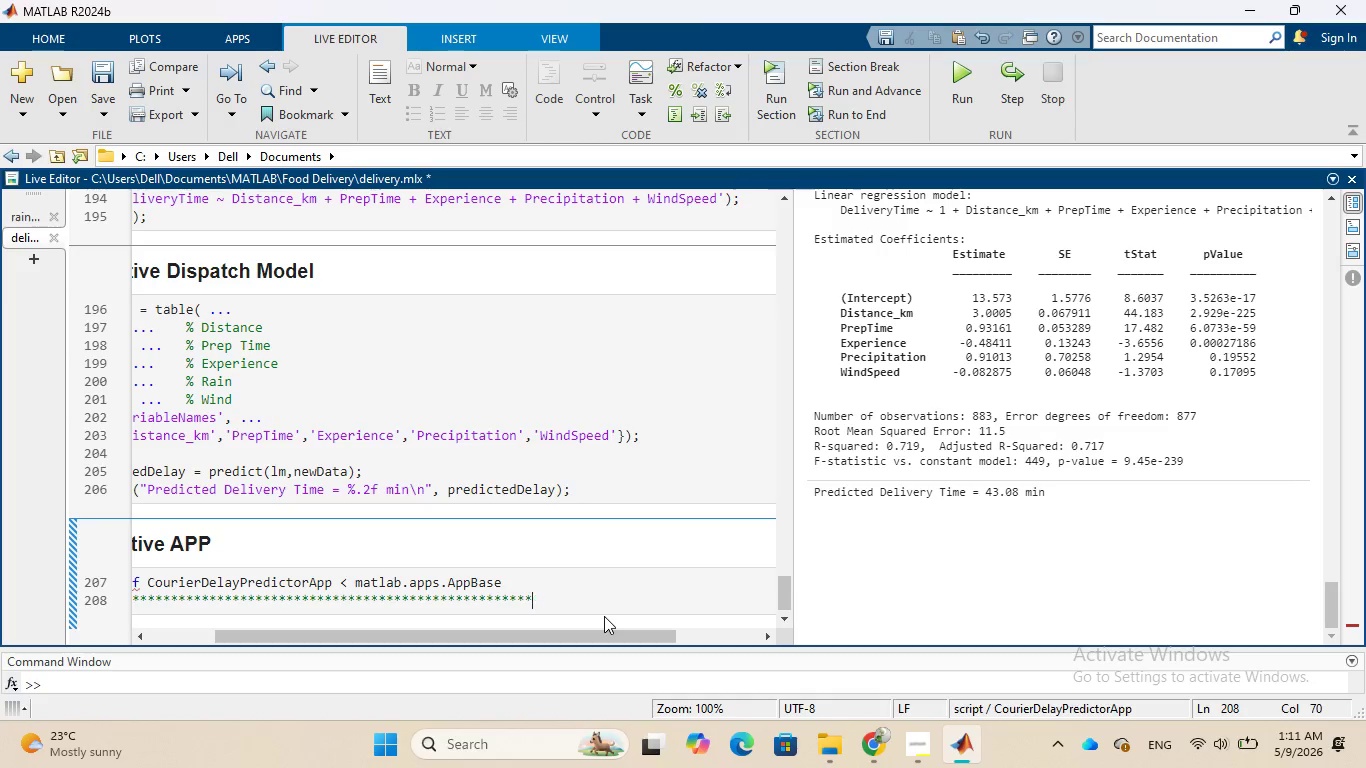 
key(Backspace)
 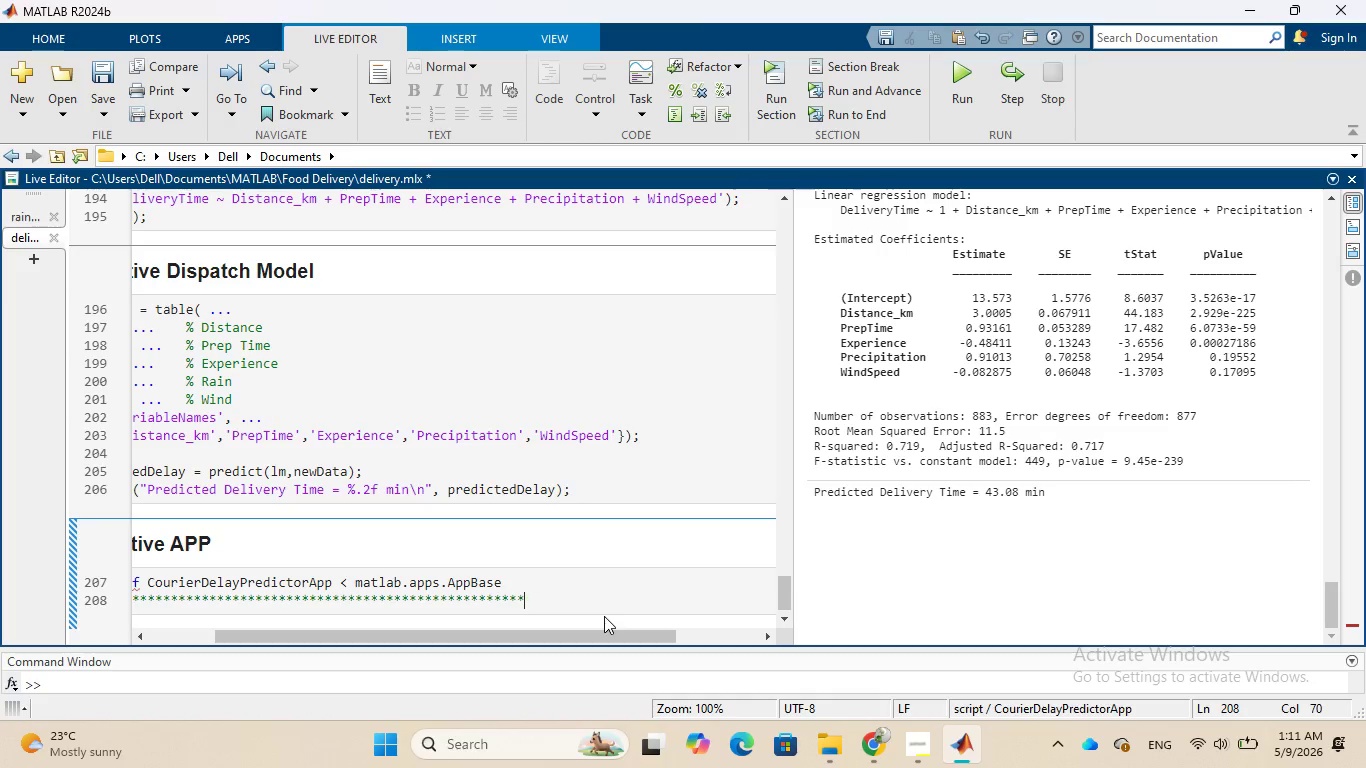 
key(Backspace)
 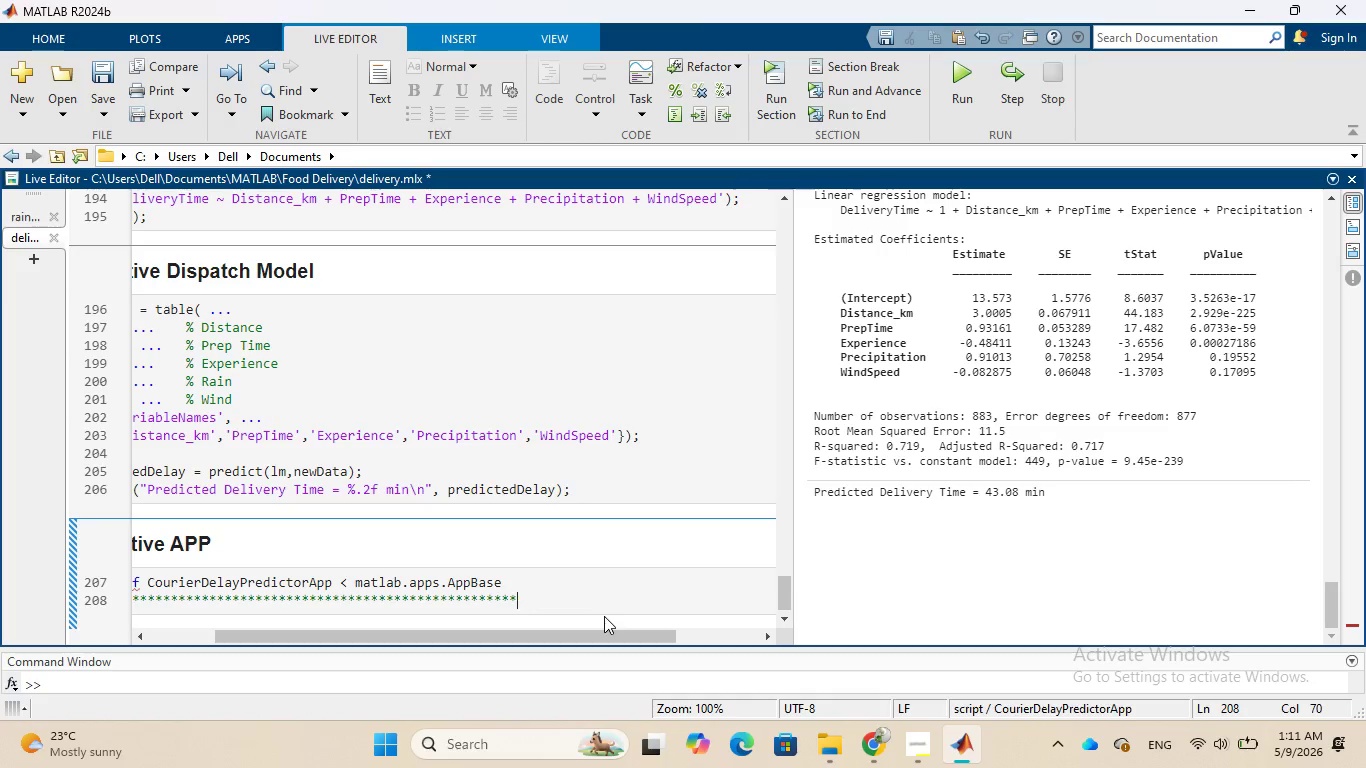 
key(Backspace)
 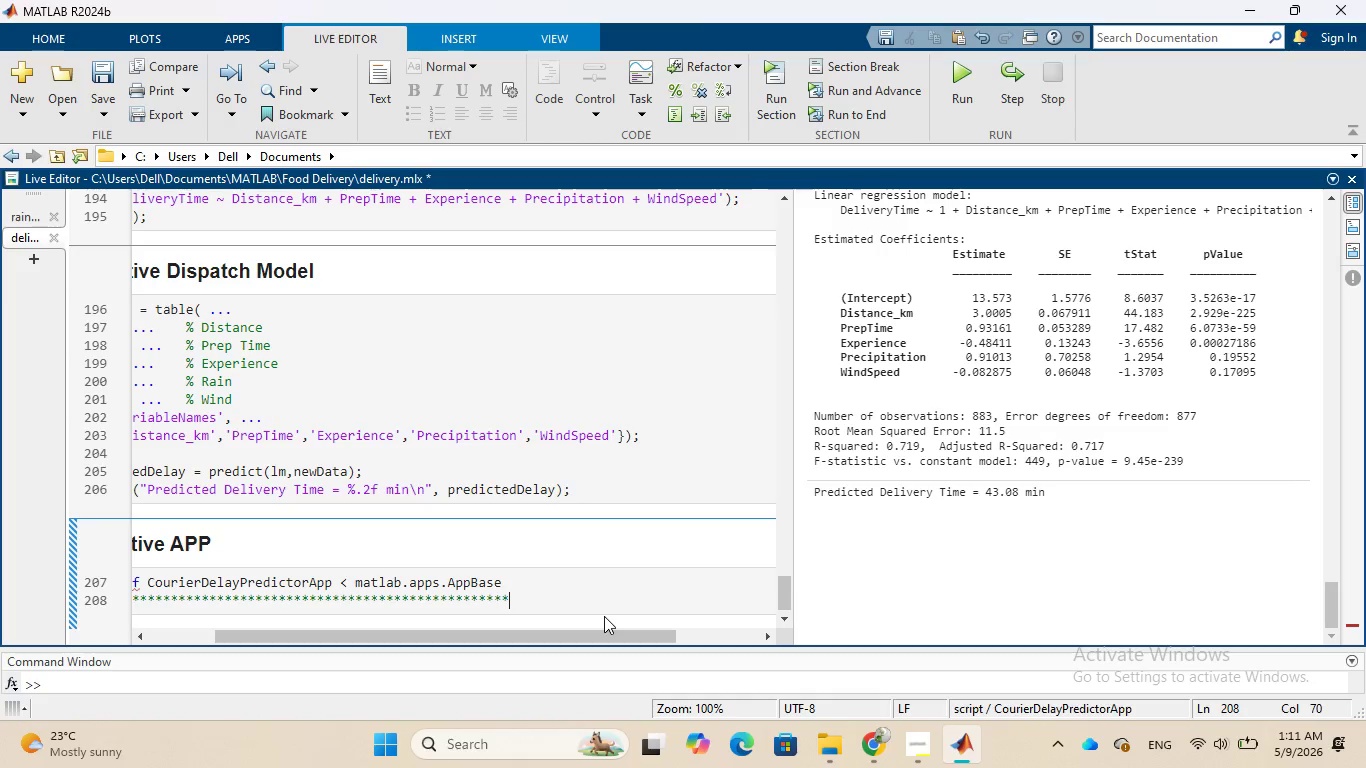 
key(Backspace)
 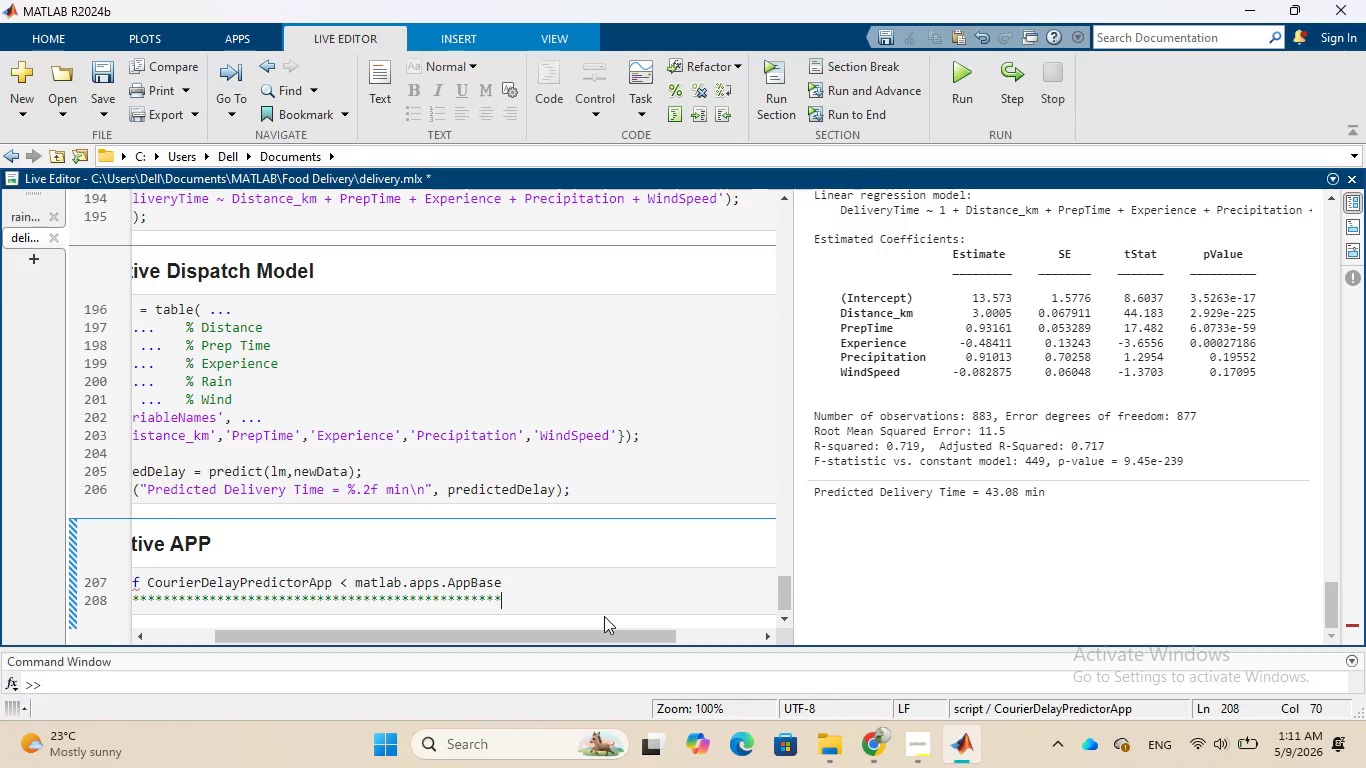 
key(Backspace)
 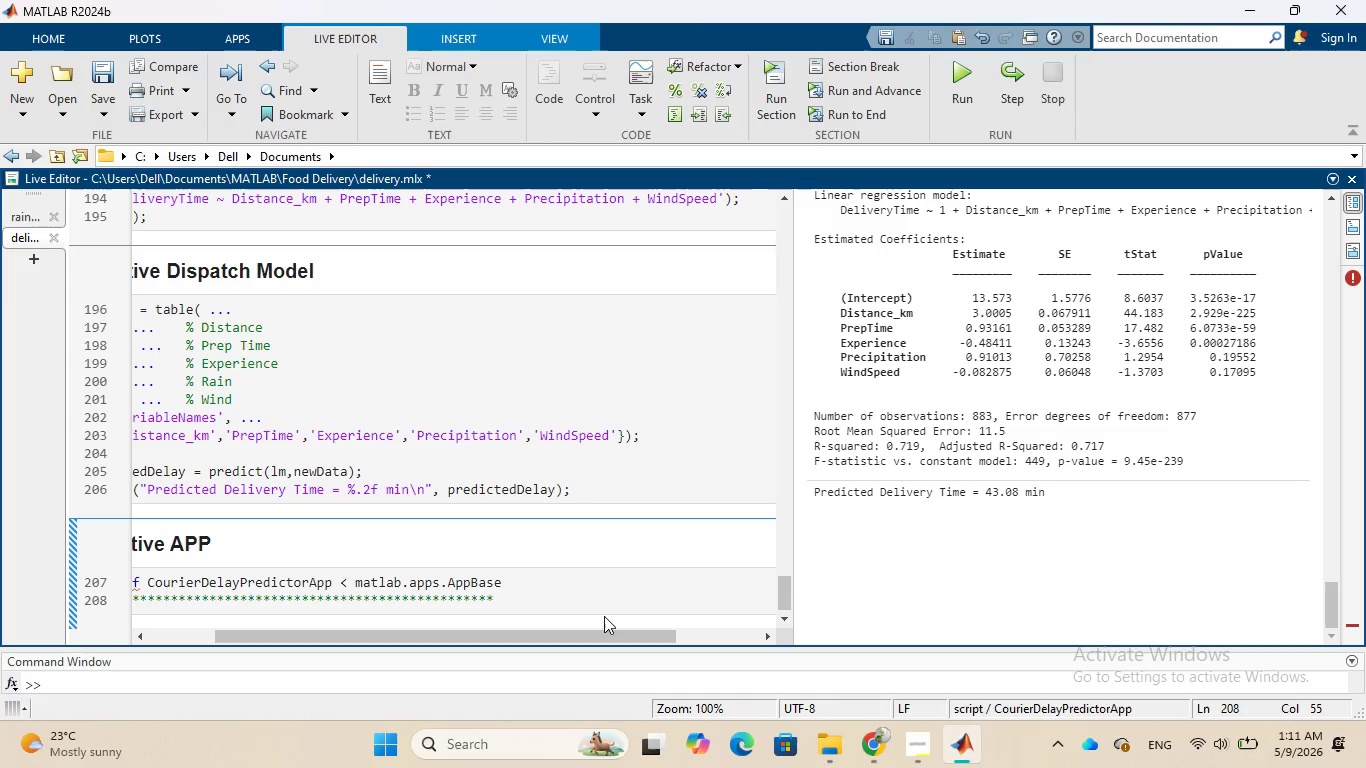 
key(Enter)
 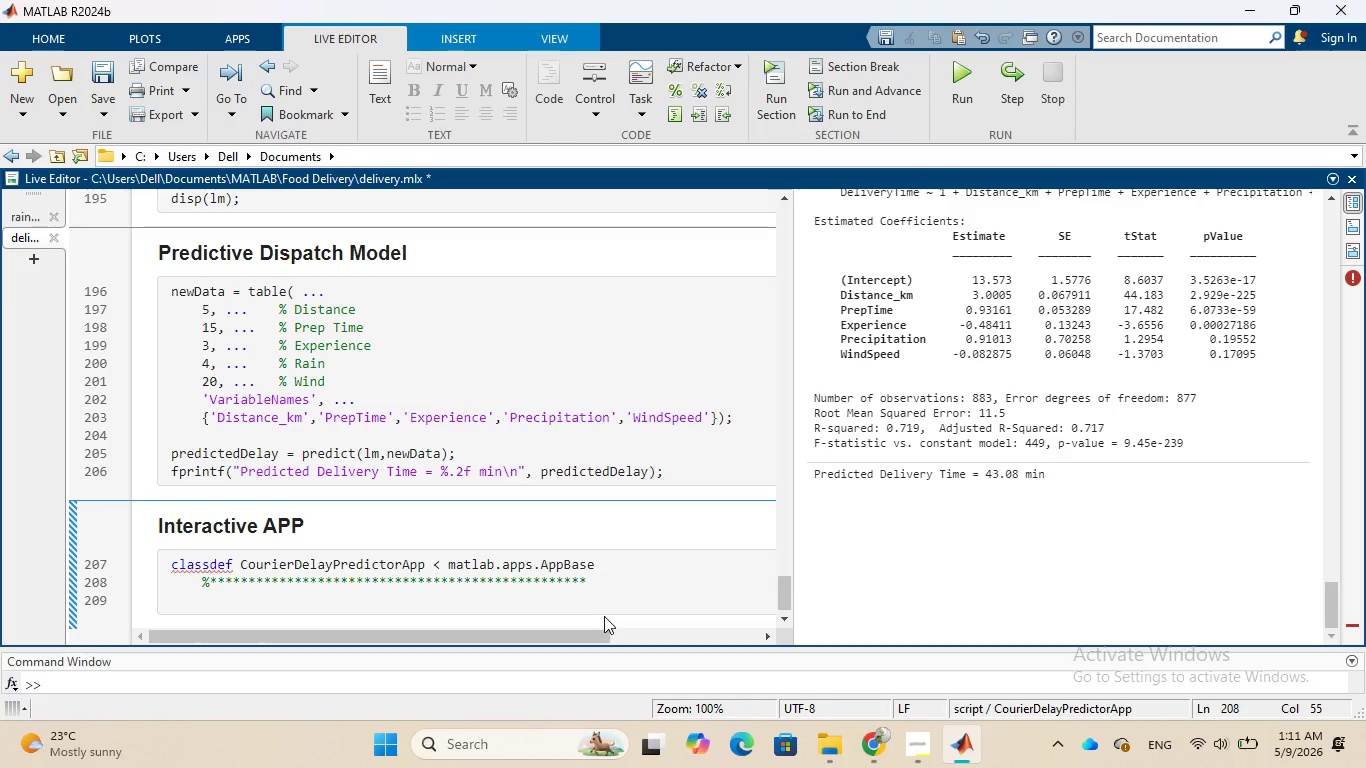 
wait(23.66)
 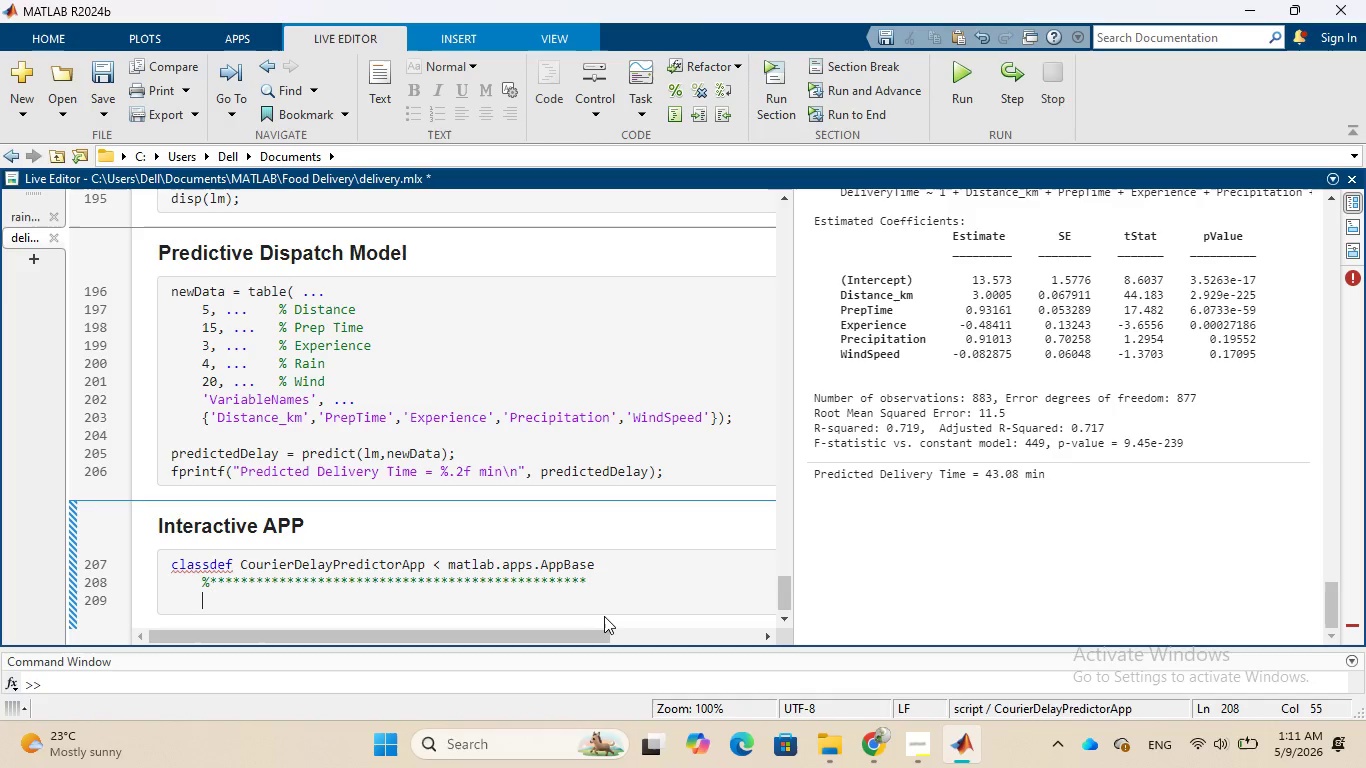 
type(% Courier)
 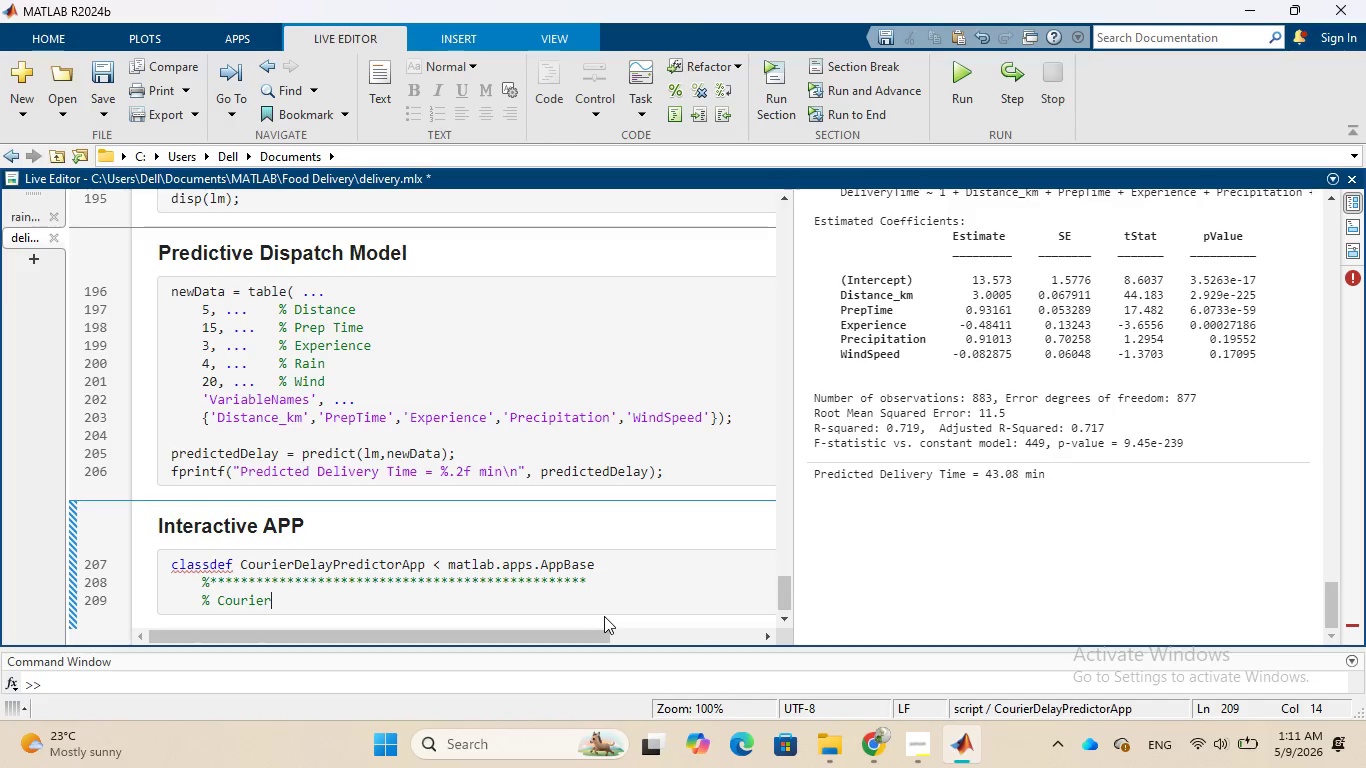 
type( Dia)
key(Backspace)
type(spatch)
 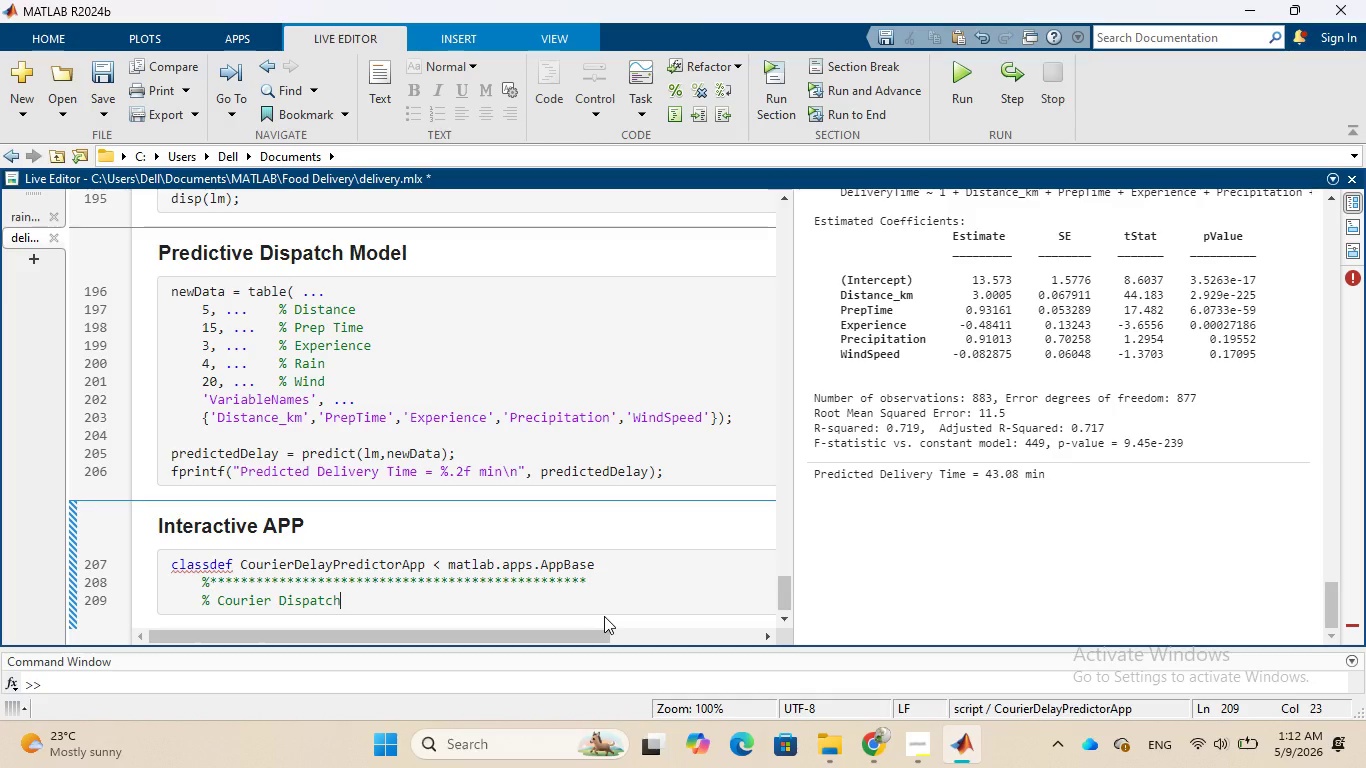 
wait(5.3)
 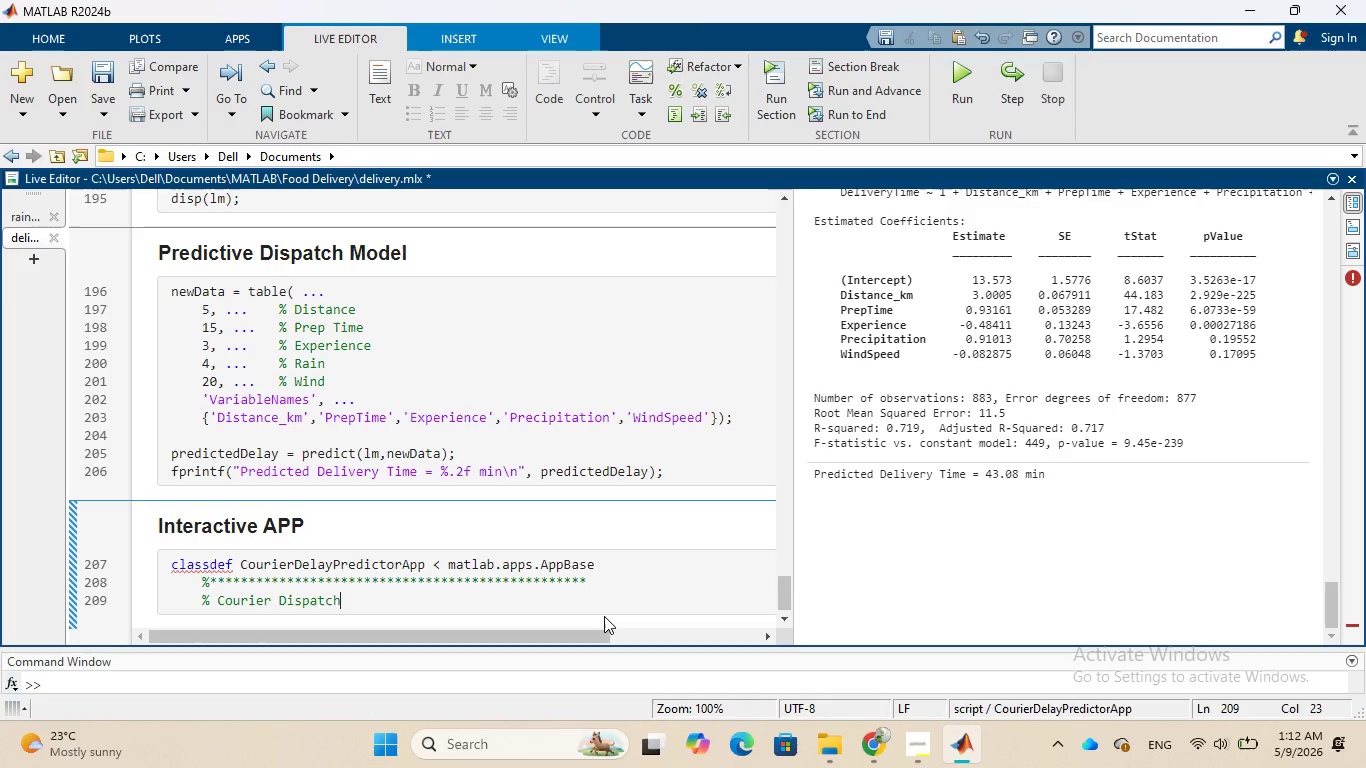 
type( Delay)
 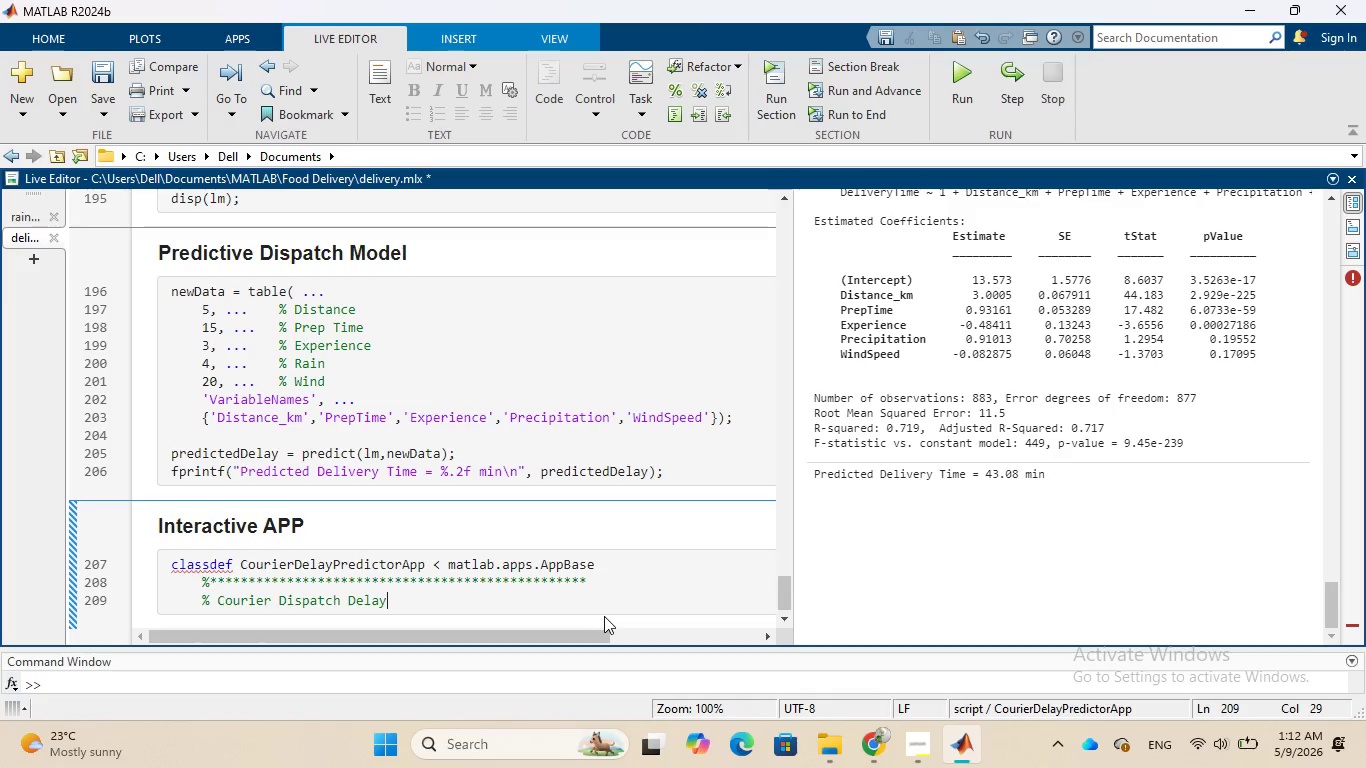 
wait(42.22)
 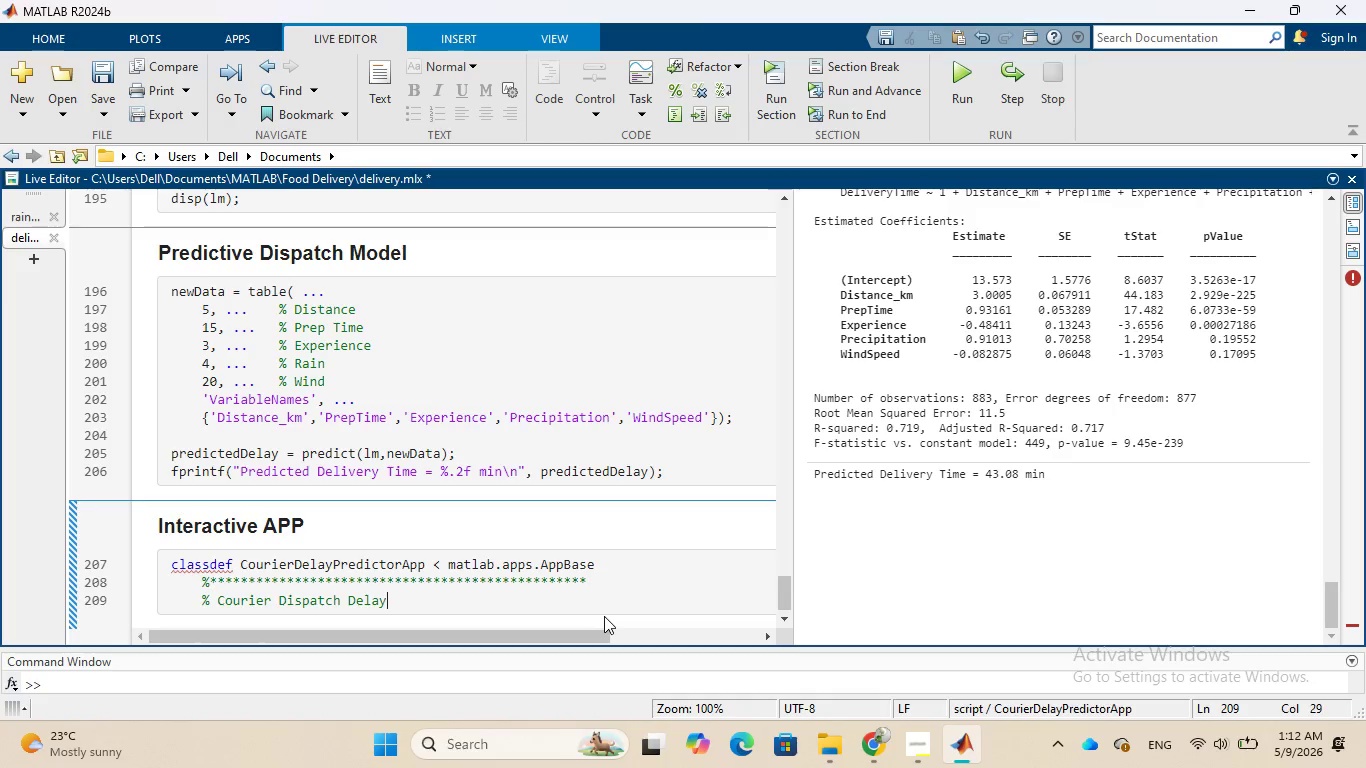 
type( Prediction App)
 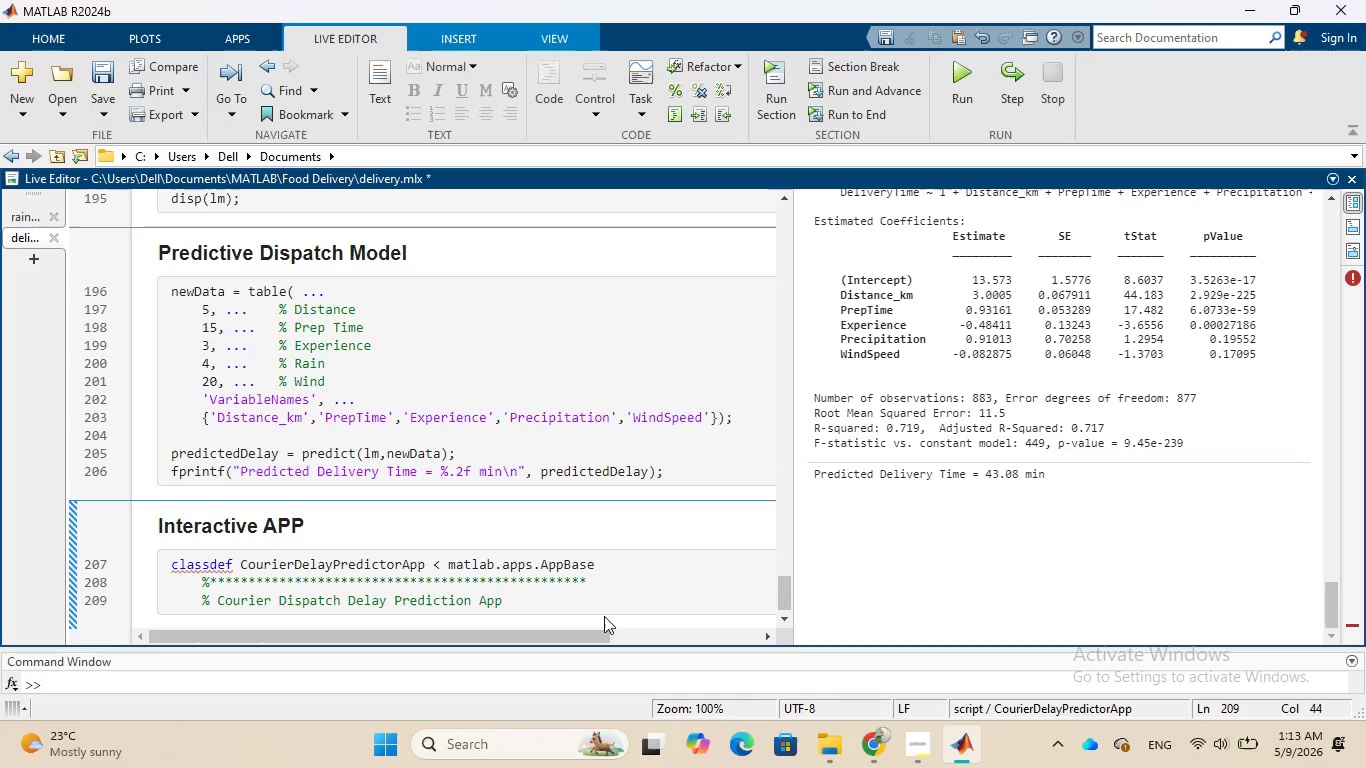 
key(Enter)
 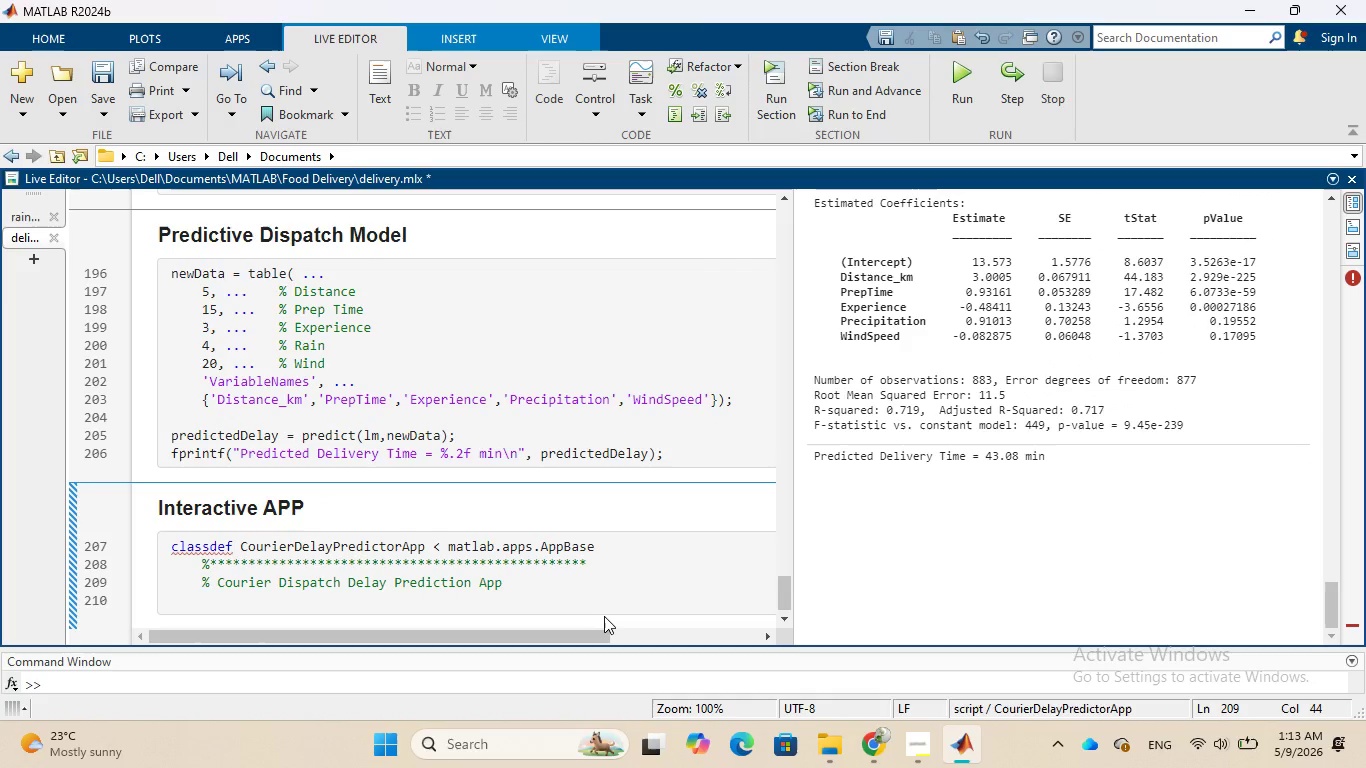 
type(% This app predicts delic)
key(Backspace)
type(vry delay based on:)
 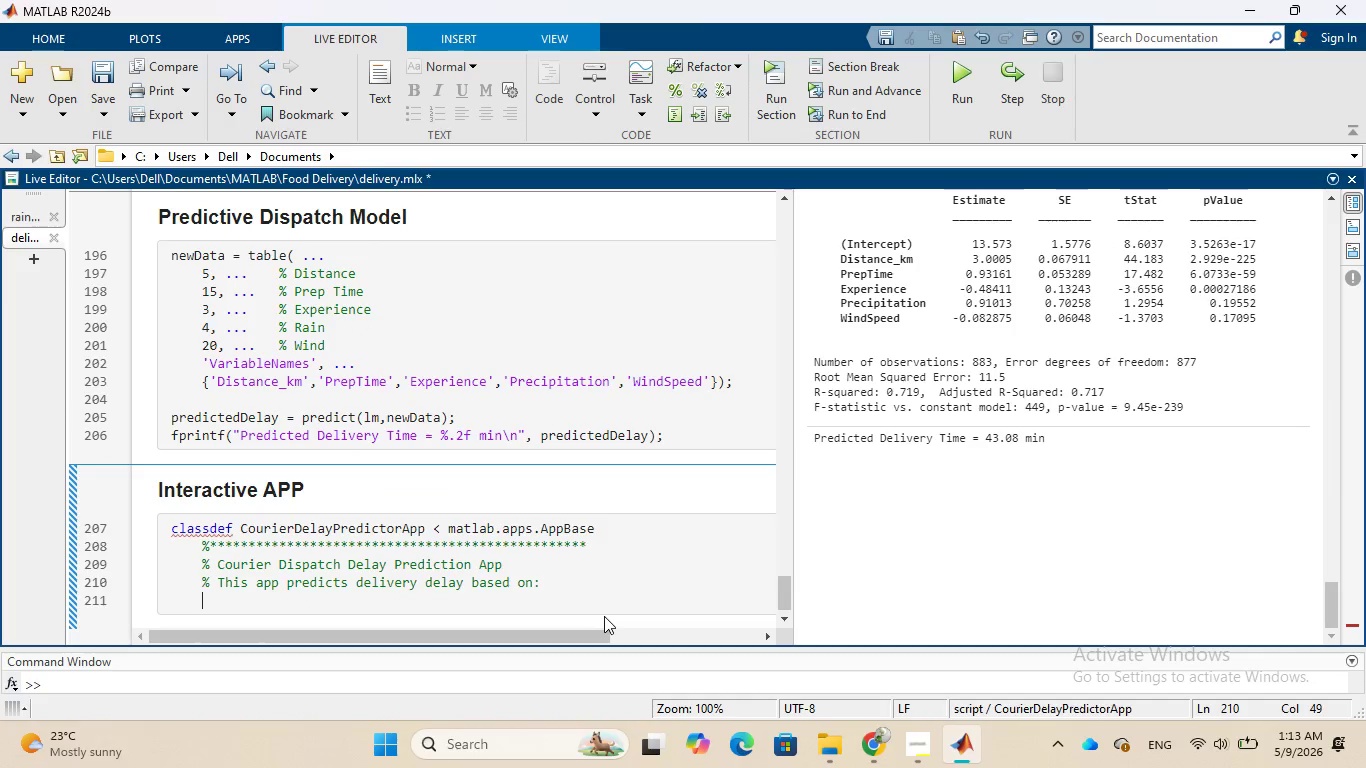 
key(Enter)
 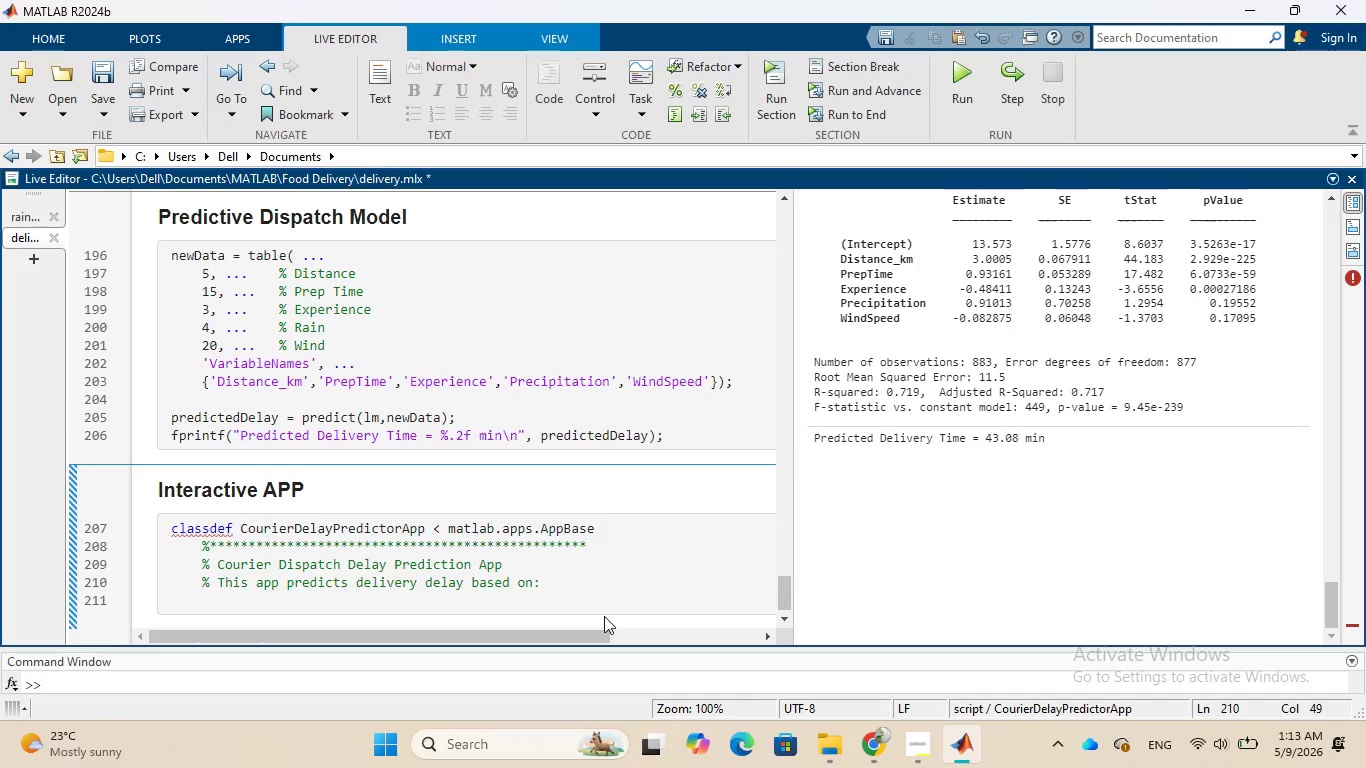 
type(% Distance)
 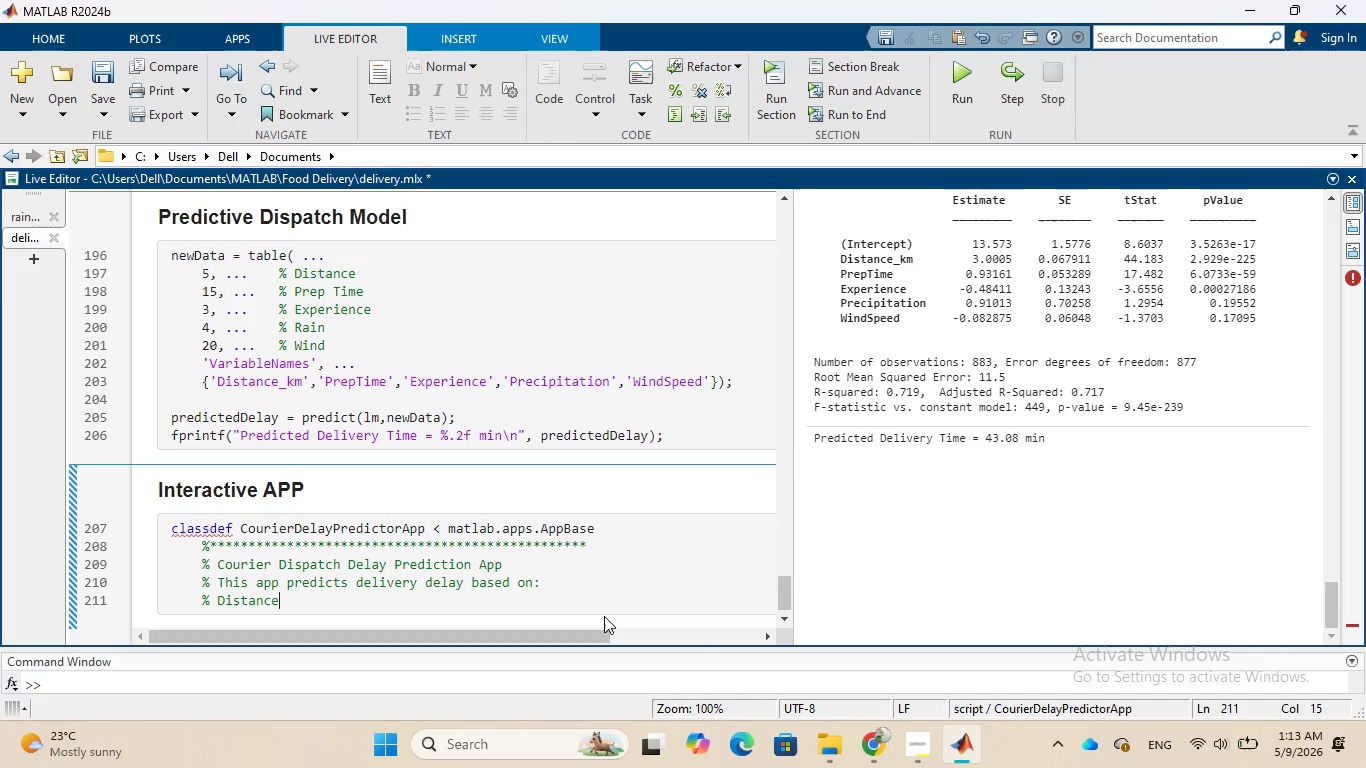 
key(Enter)
 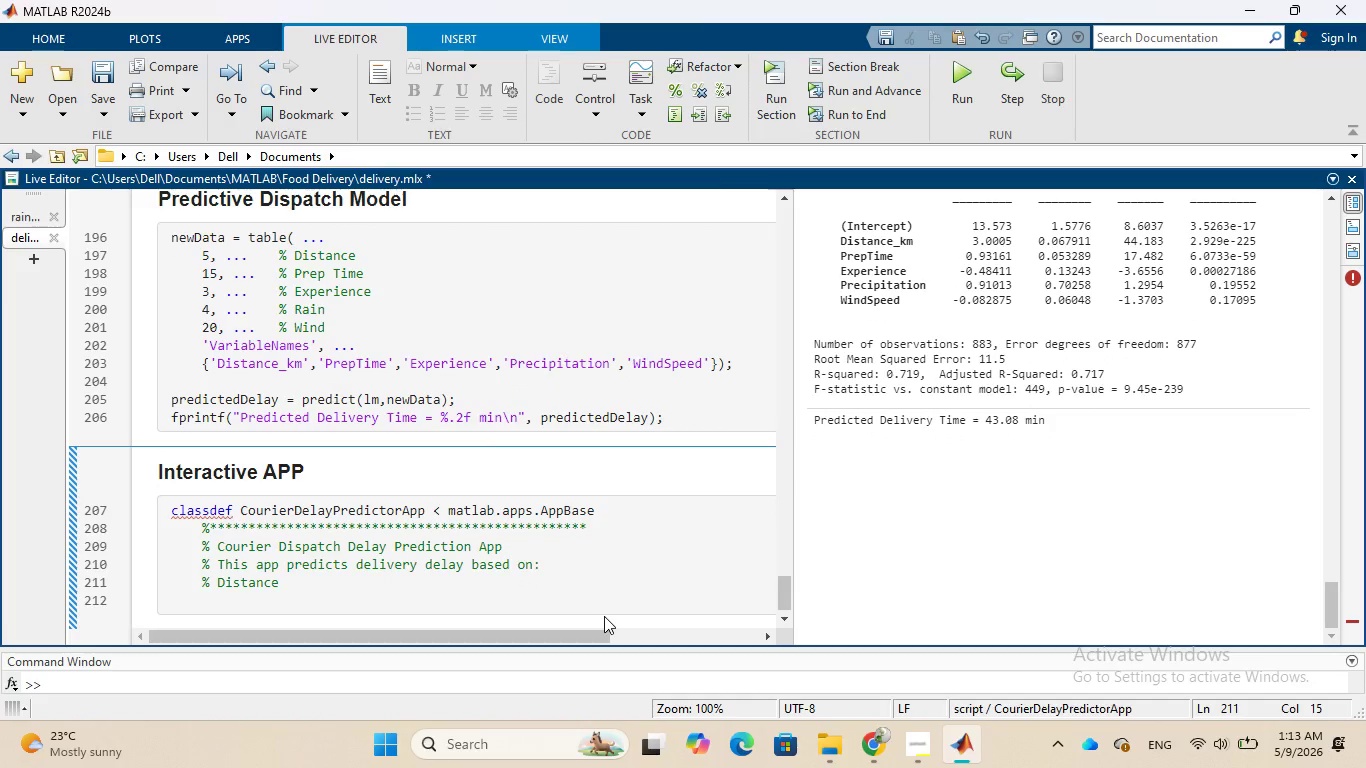 
type(%v)
key(Backspace)
type( )
 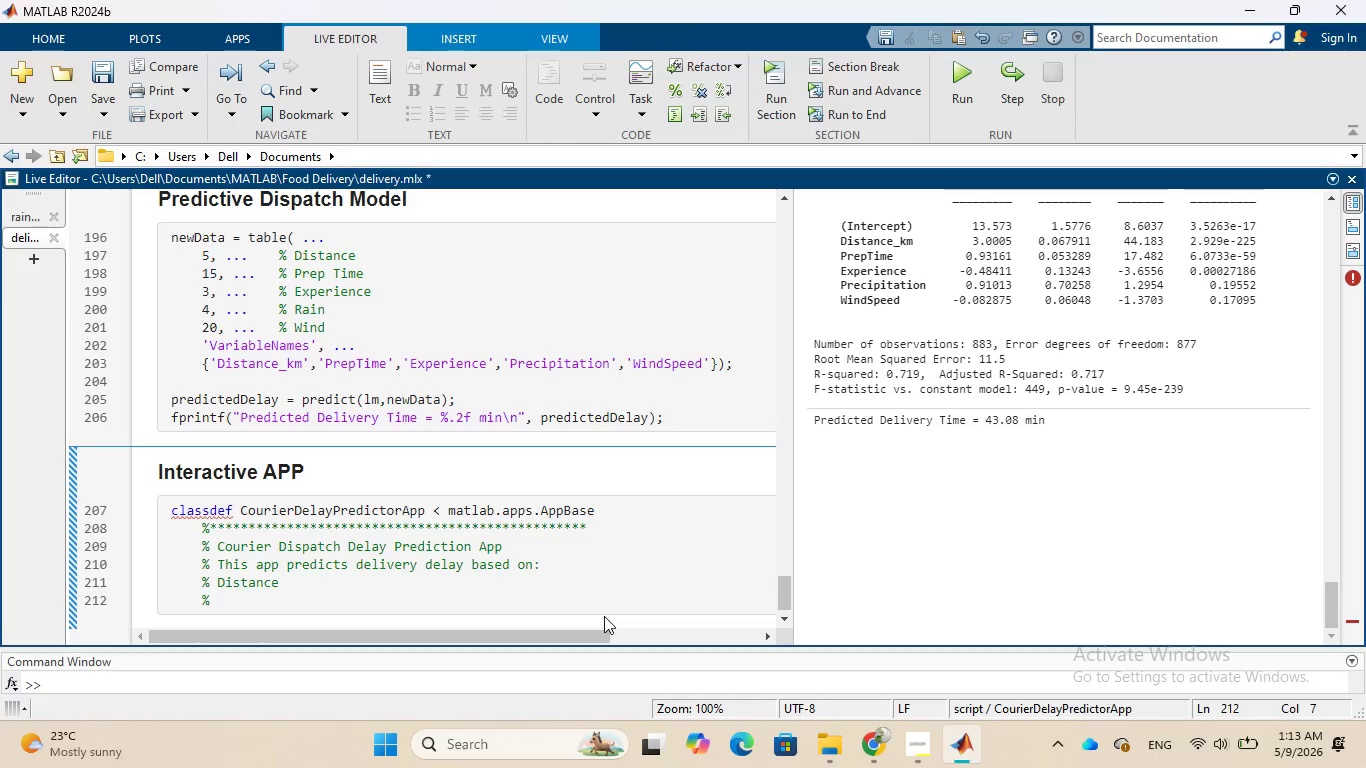 
type(Rain)
 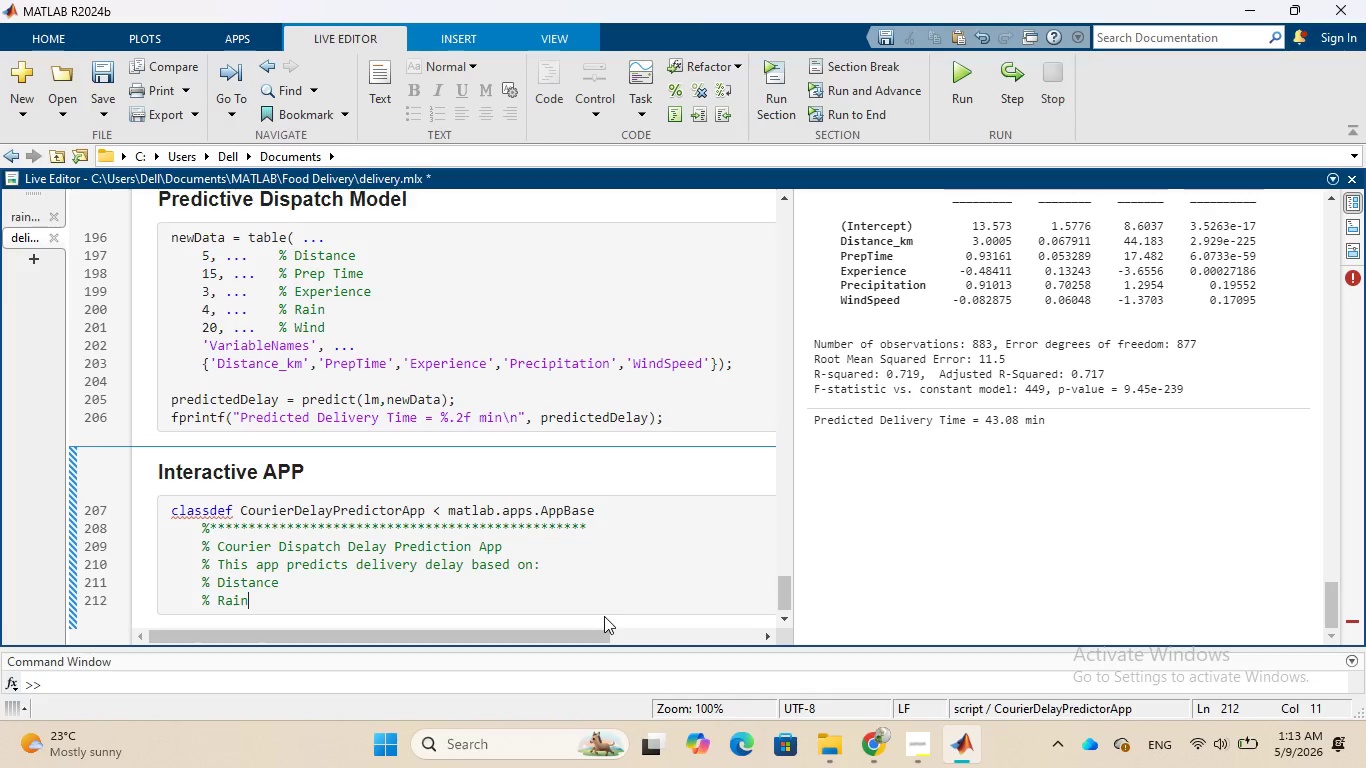 
type(fall )
 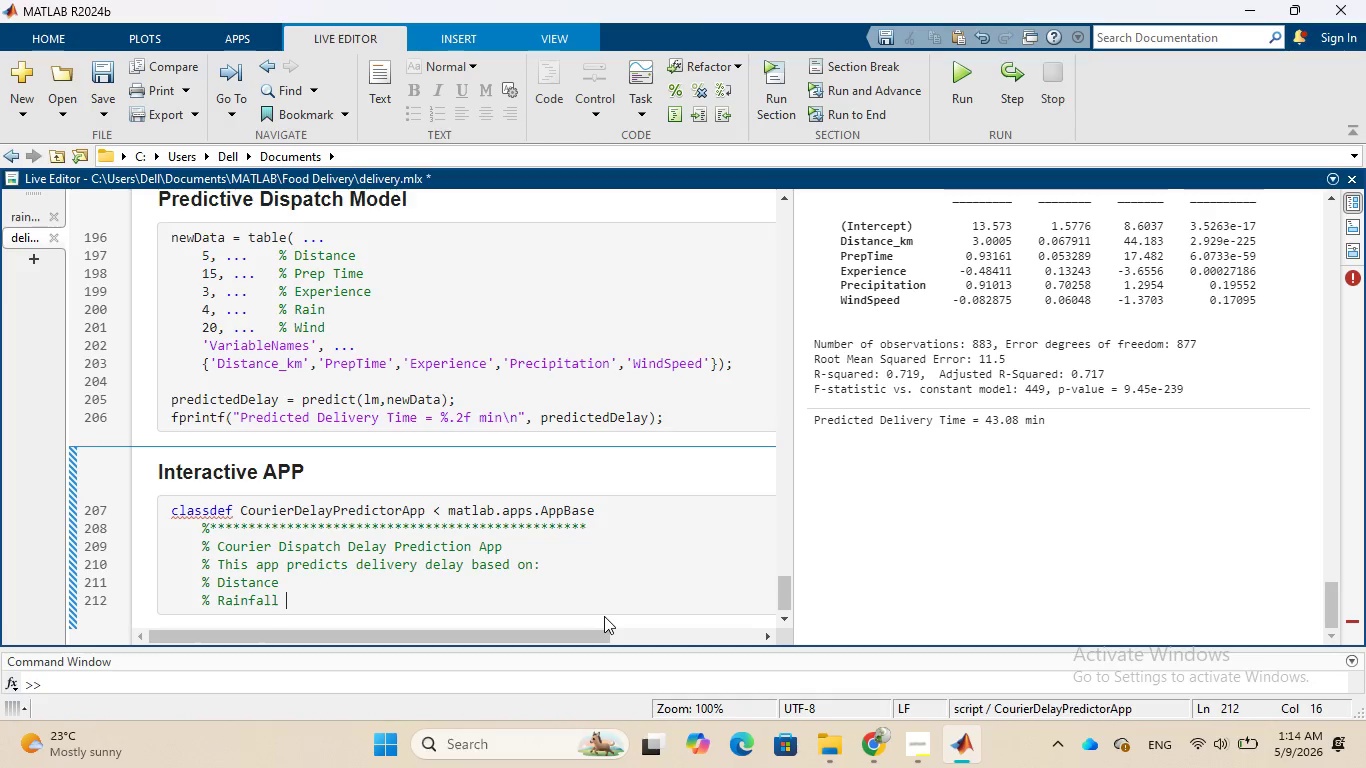 
key(Enter)
 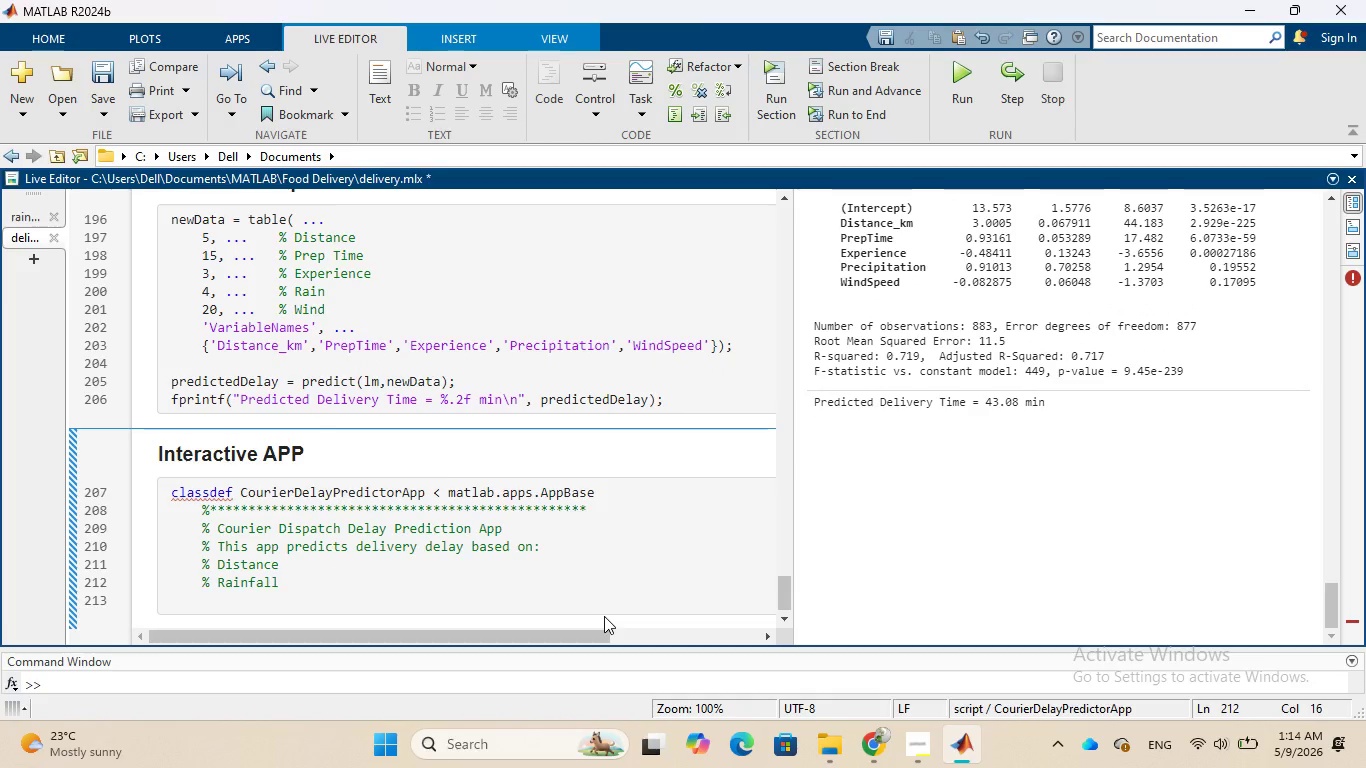 
key(Shift+5)
 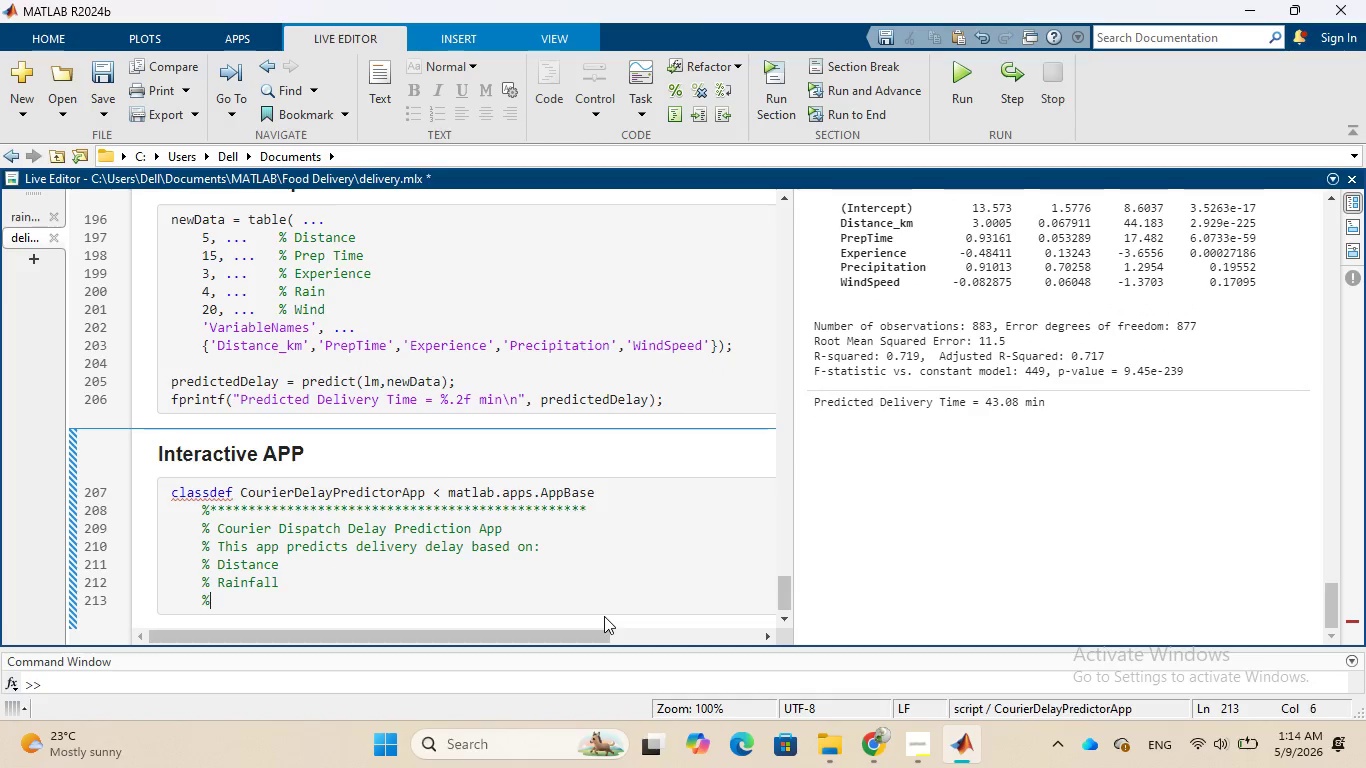 
key(Space)
 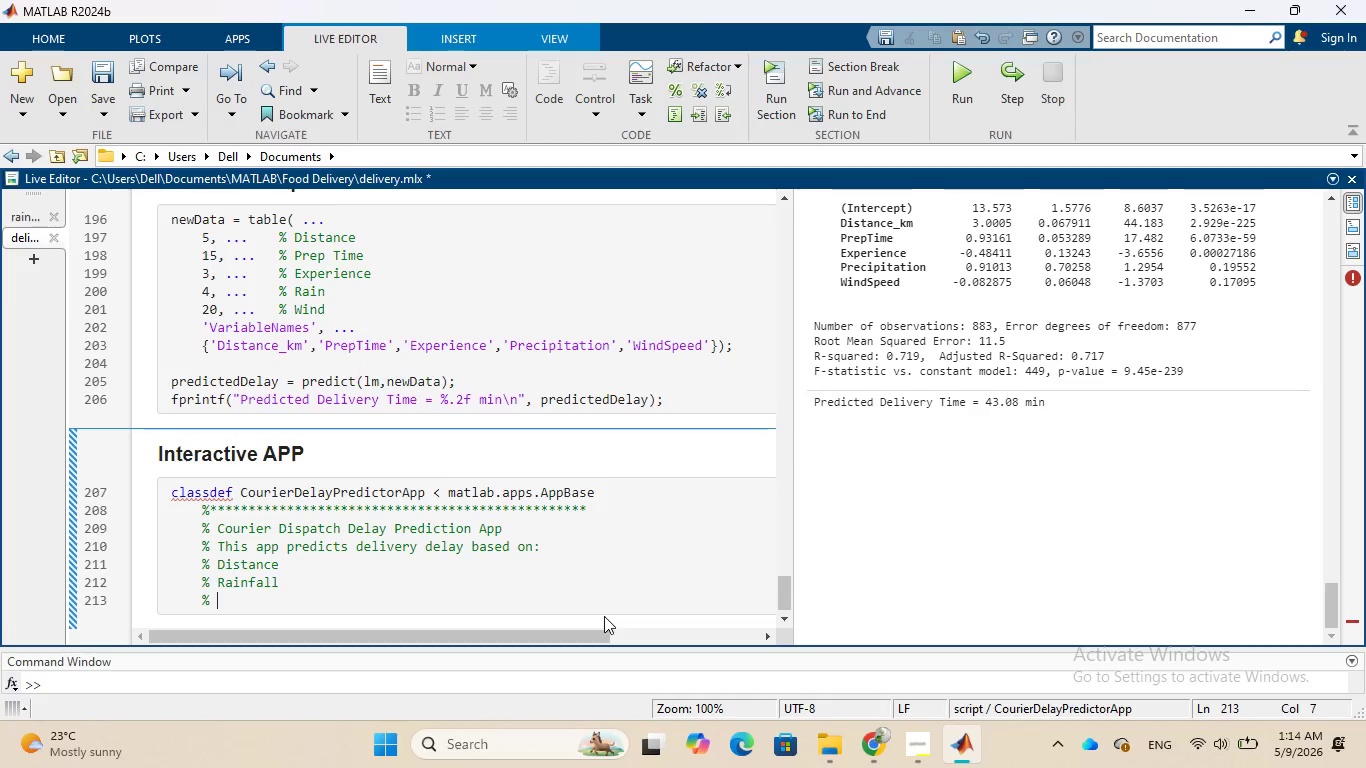 
type(Wind Speed)
 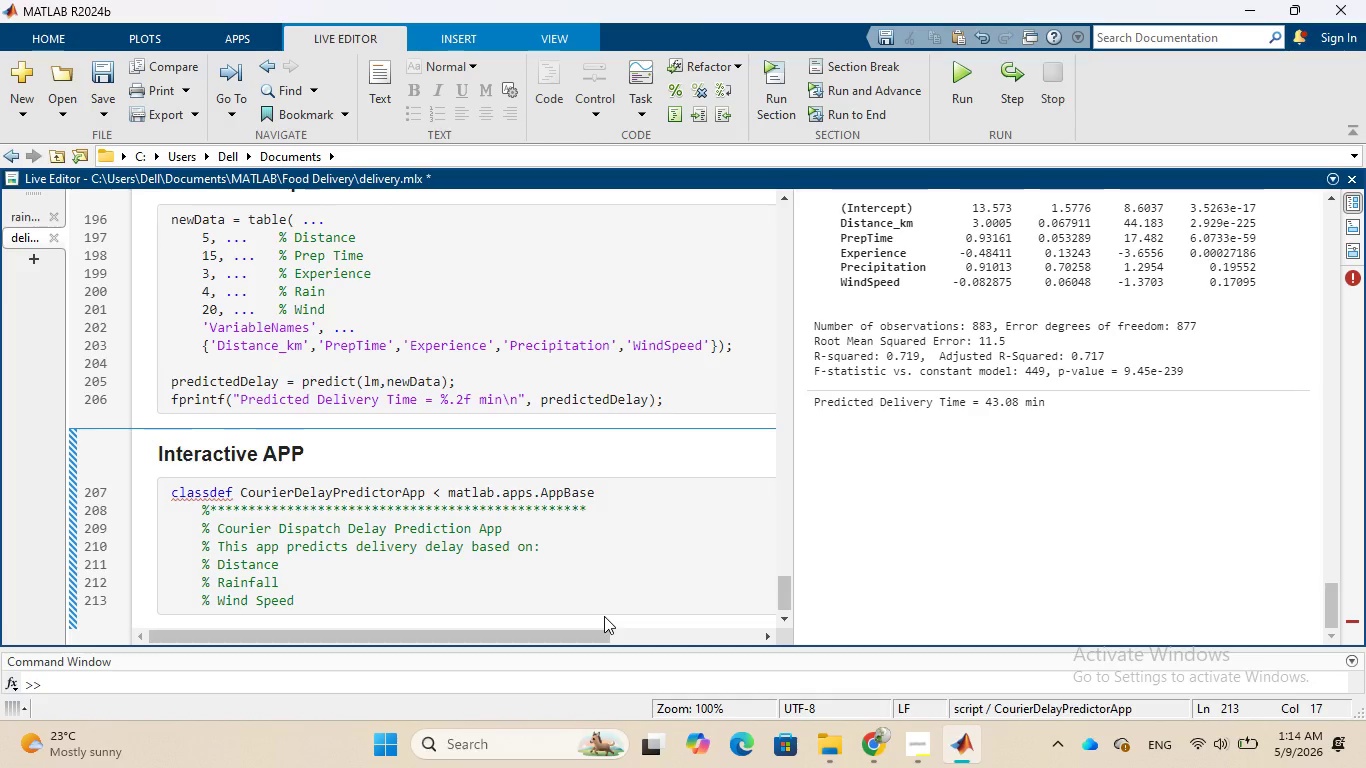 
key(Enter)
 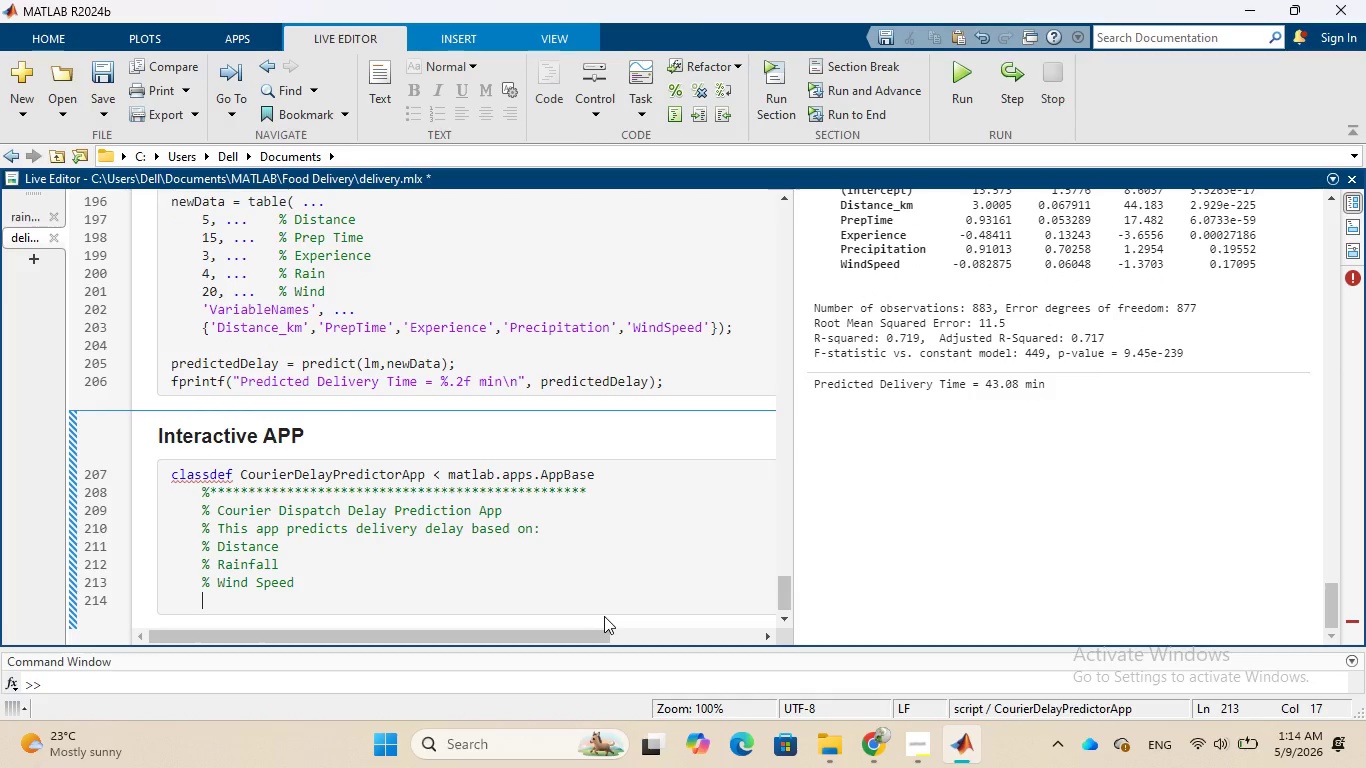 
type(% Temperature)
 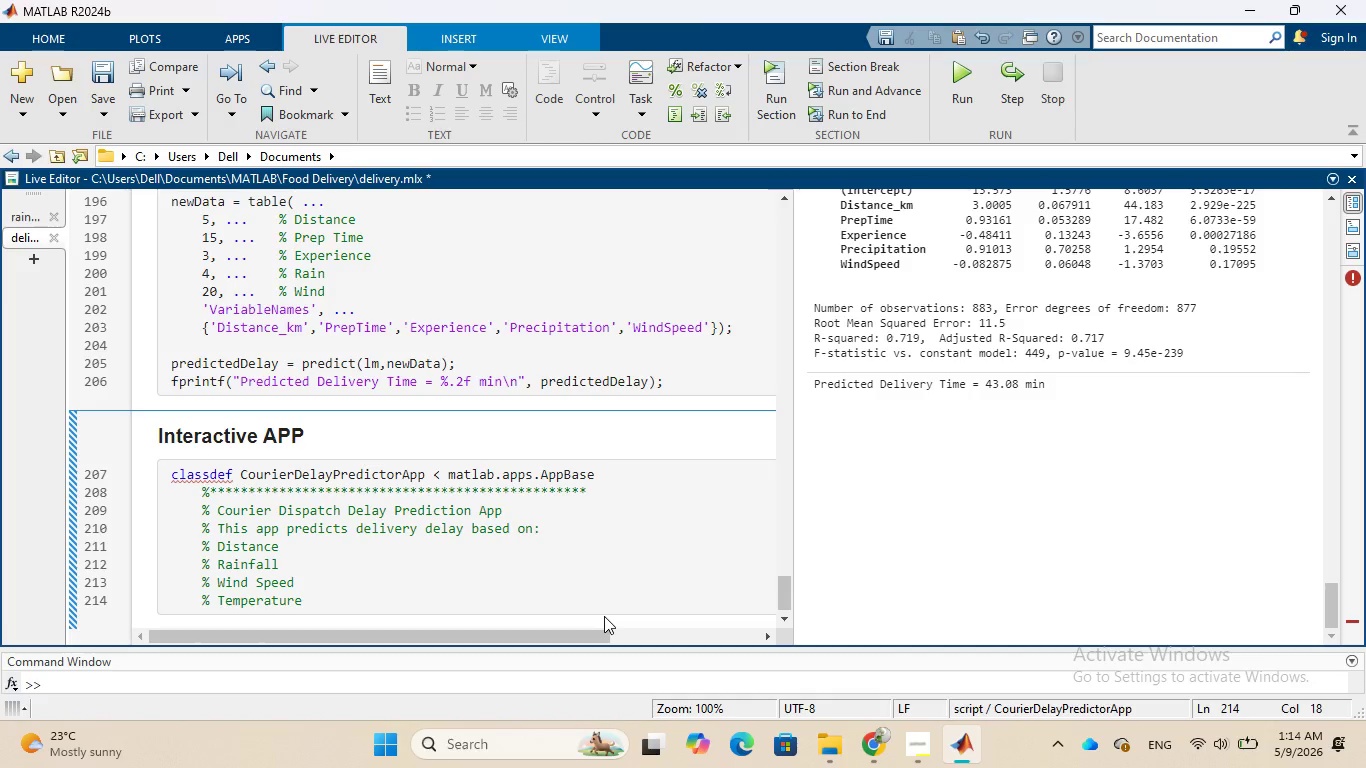 
key(Enter)
 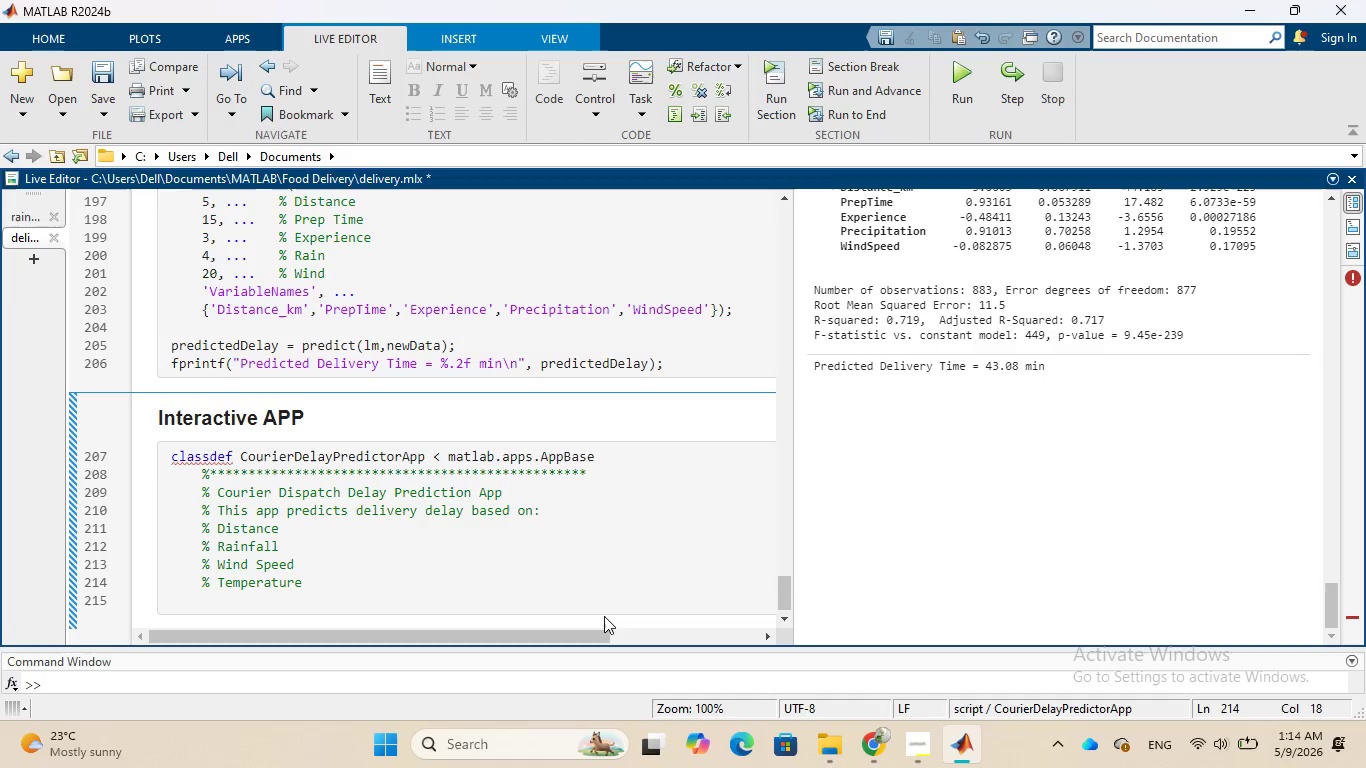 
wait(7.11)
 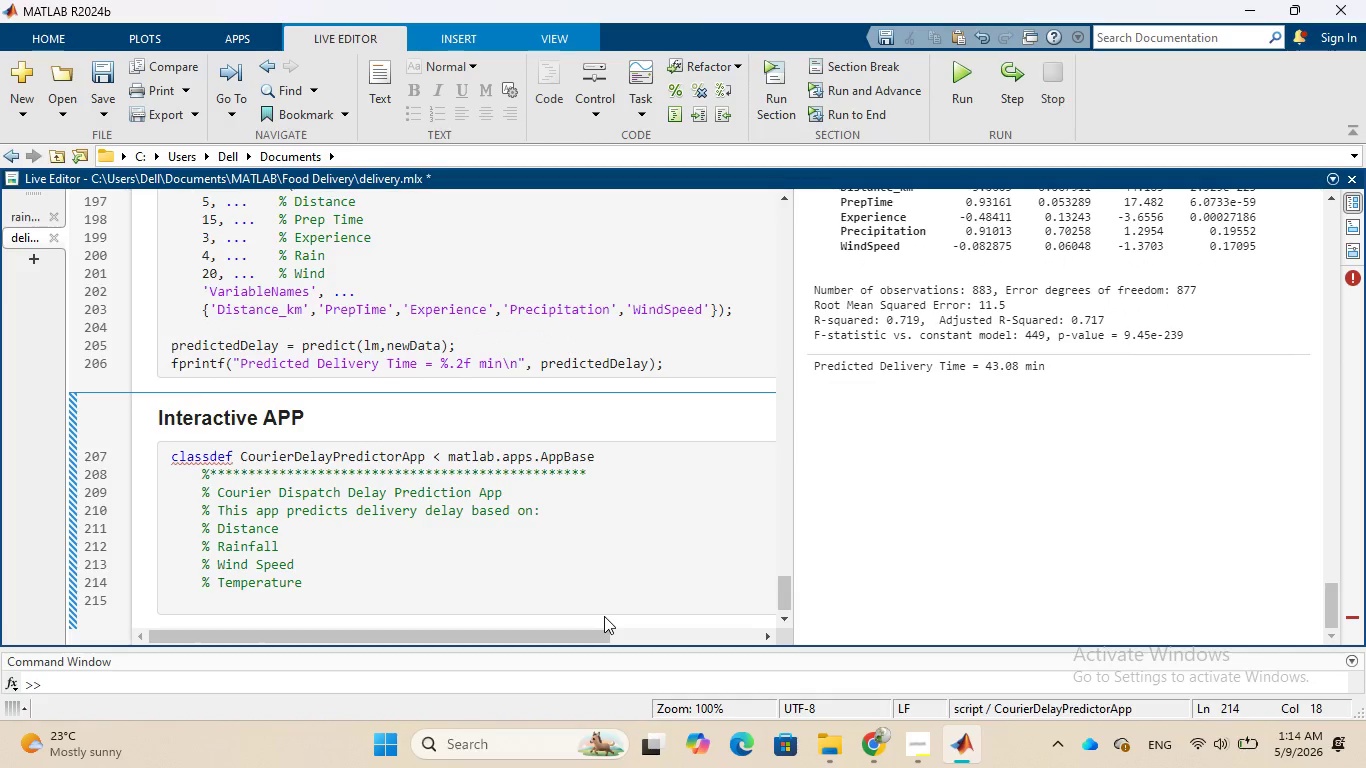 
type(% Courier Experience)
 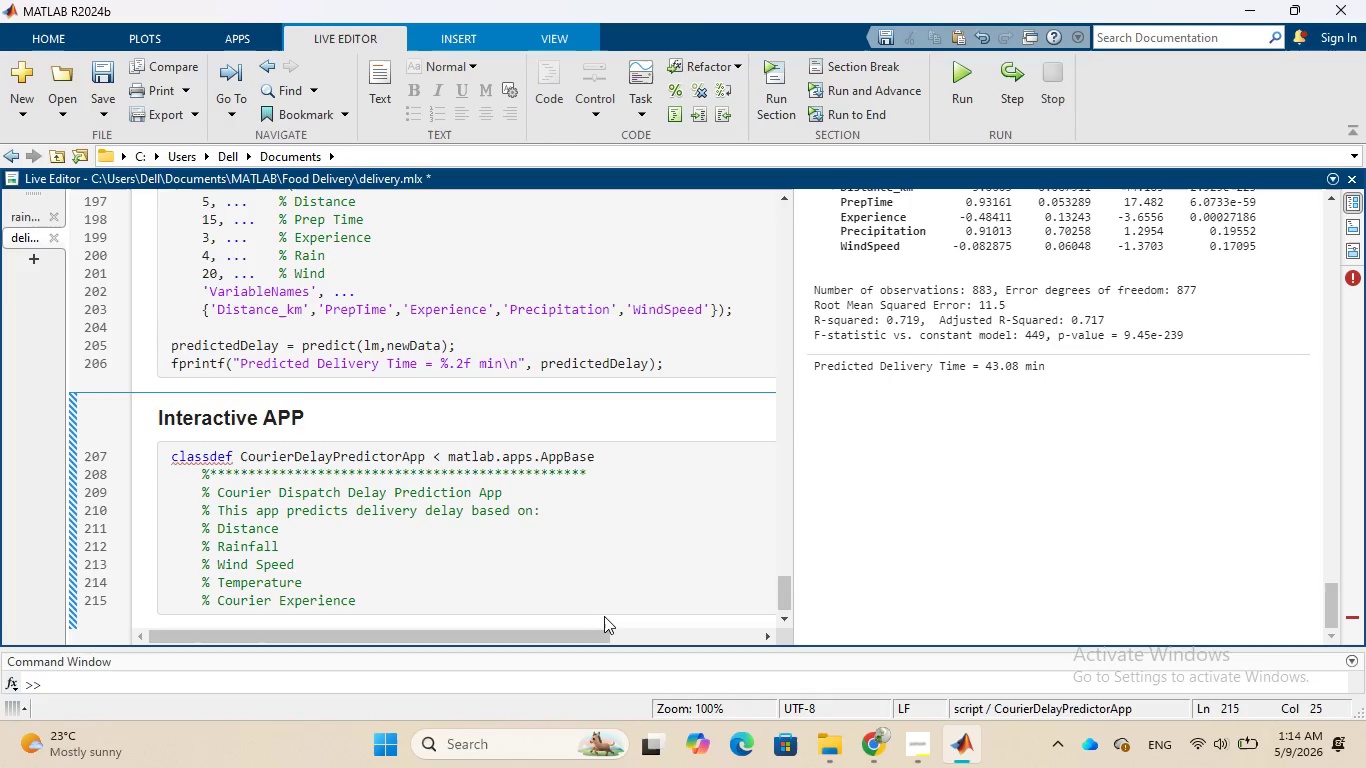 
key(Enter)
 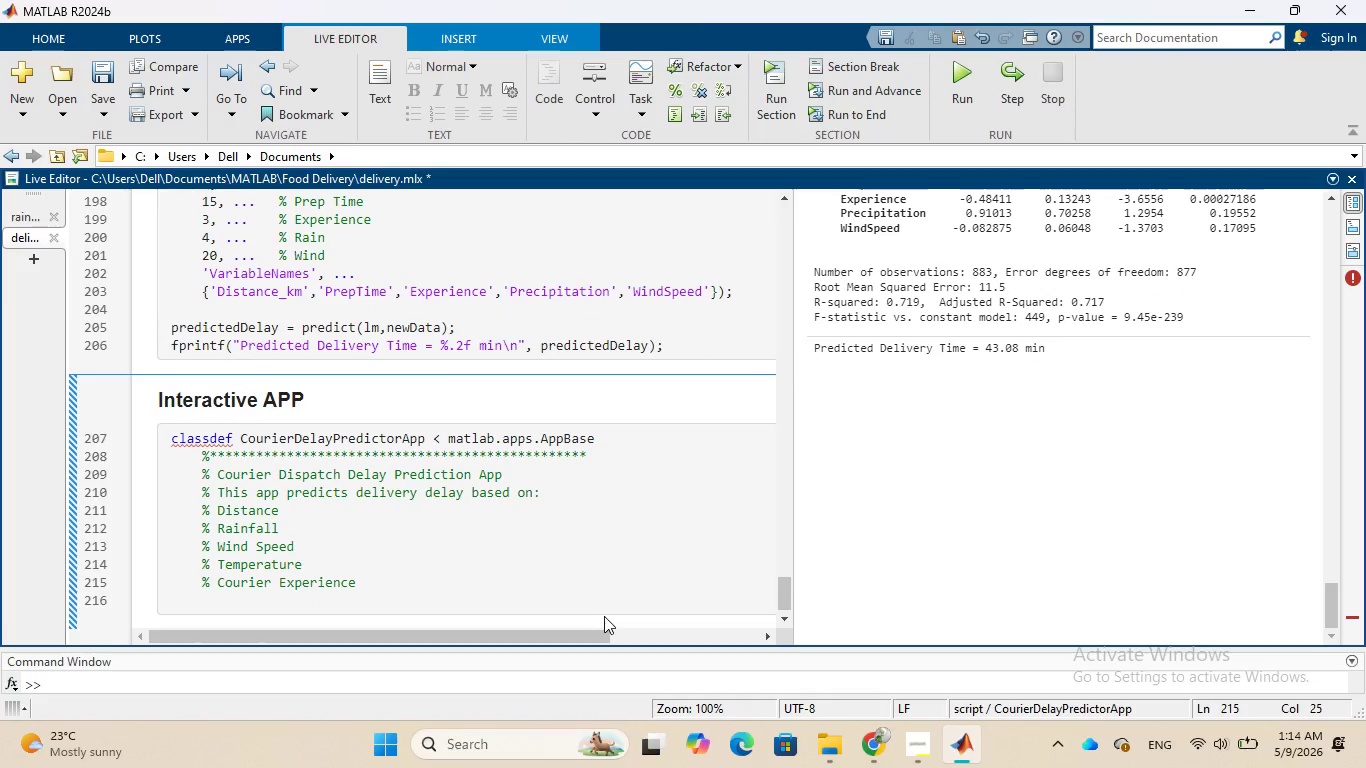 
key(Shift+5)
 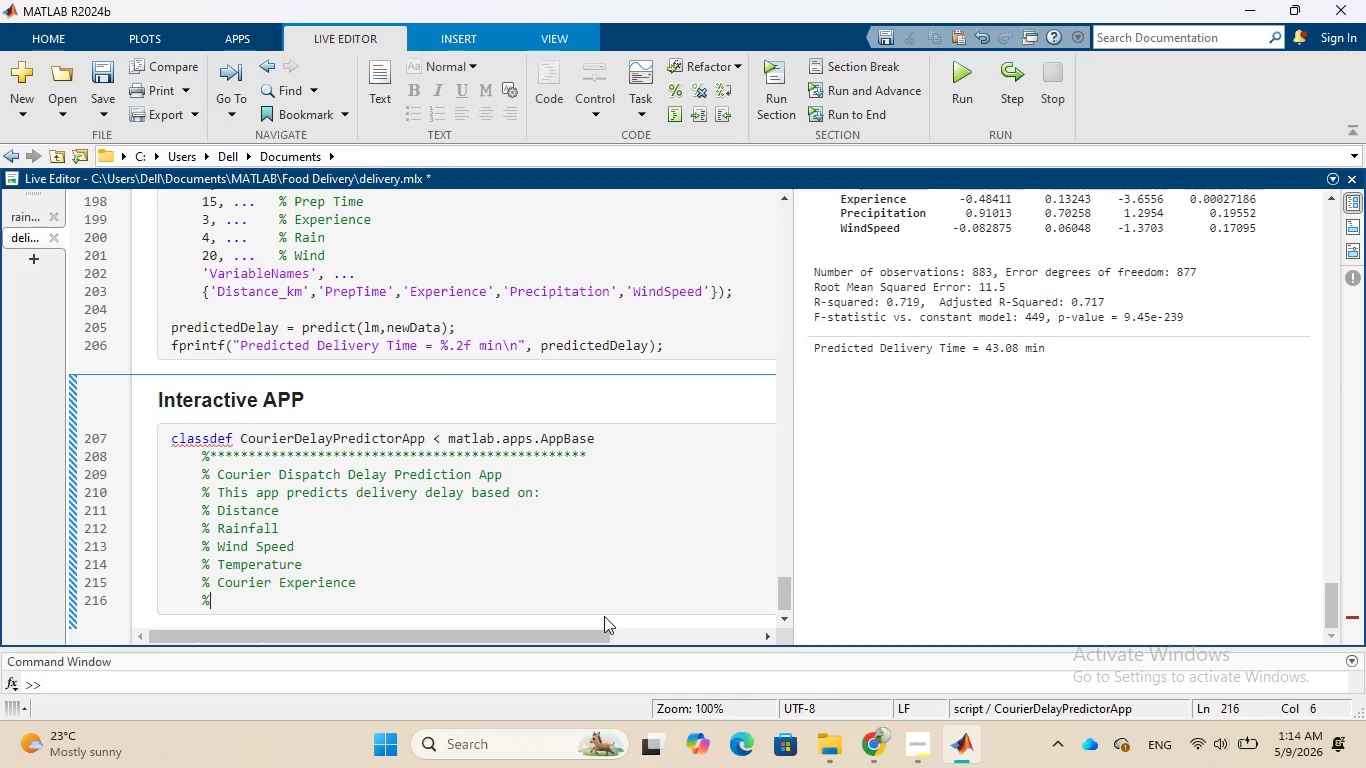 
key(Space)
 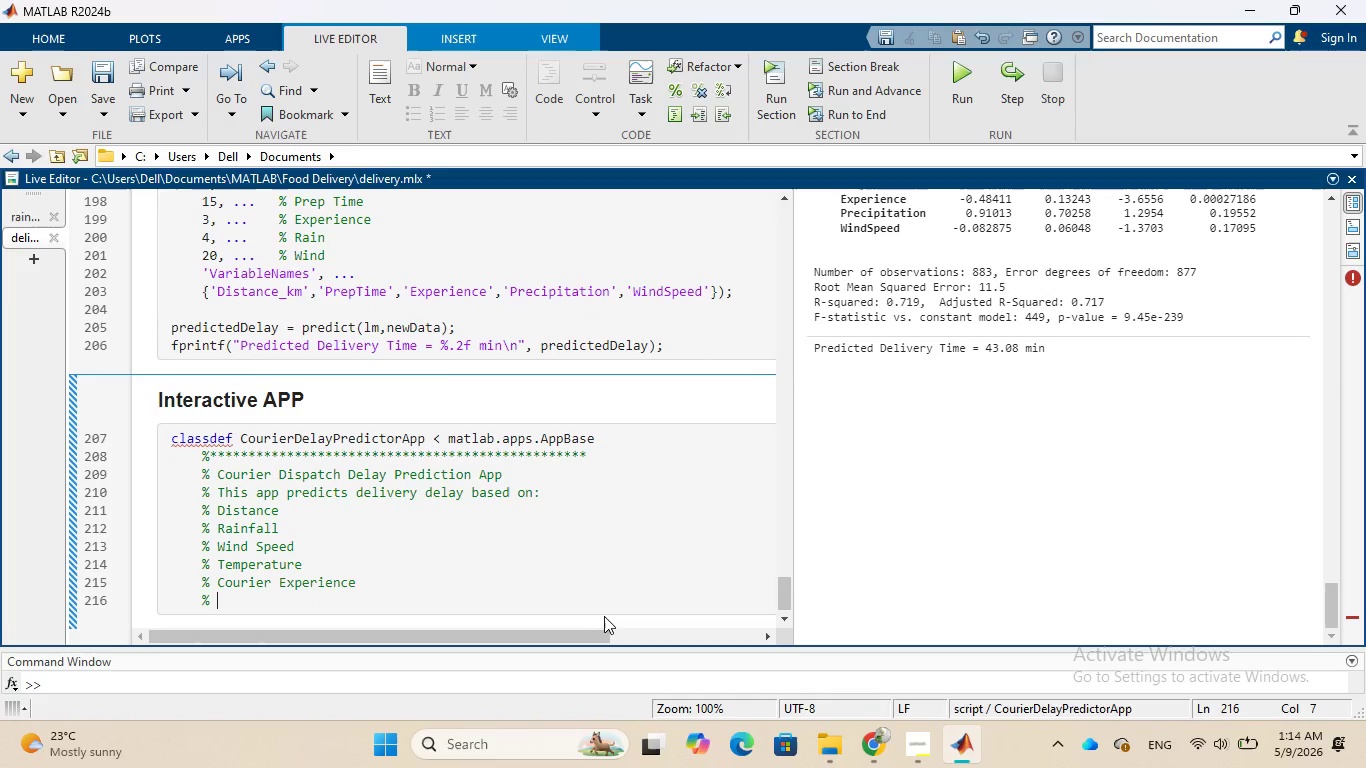 
type(Traffic Level)
 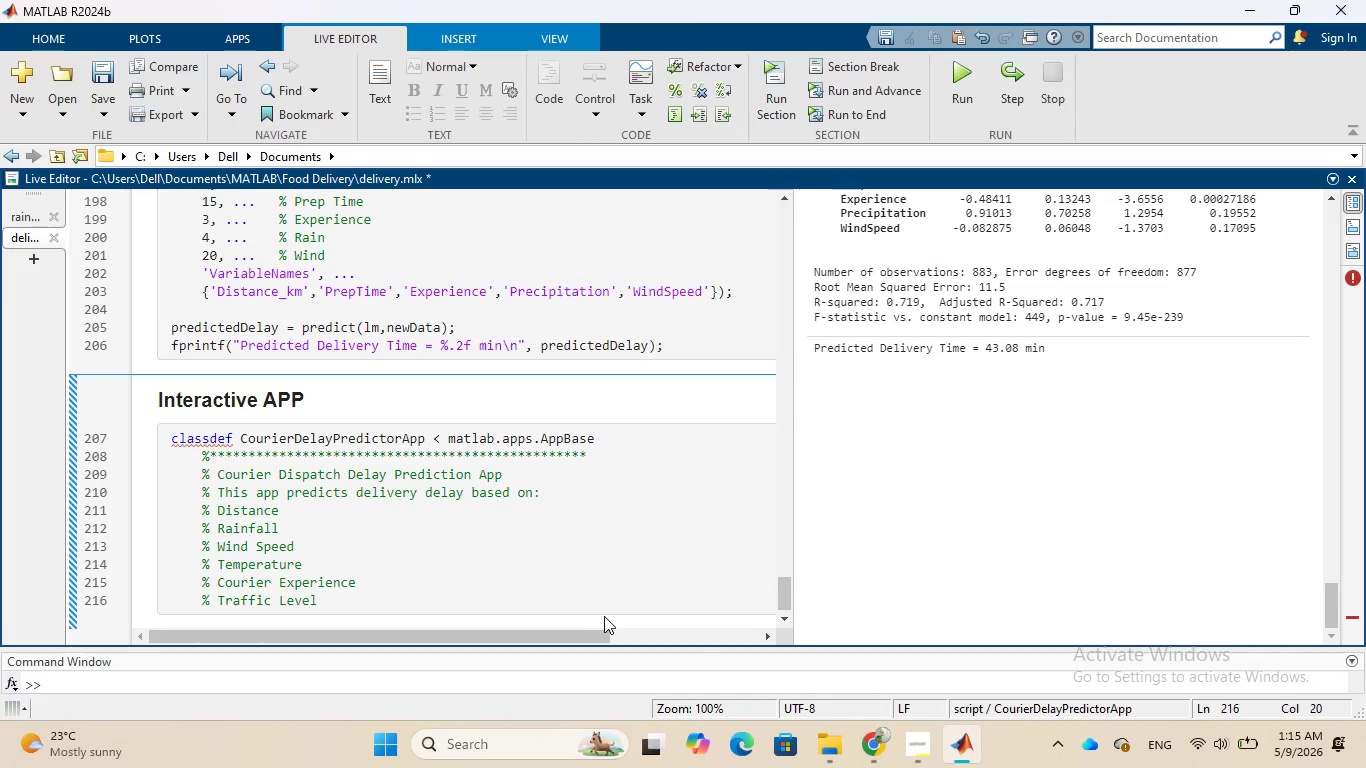 
wait(14.47)
 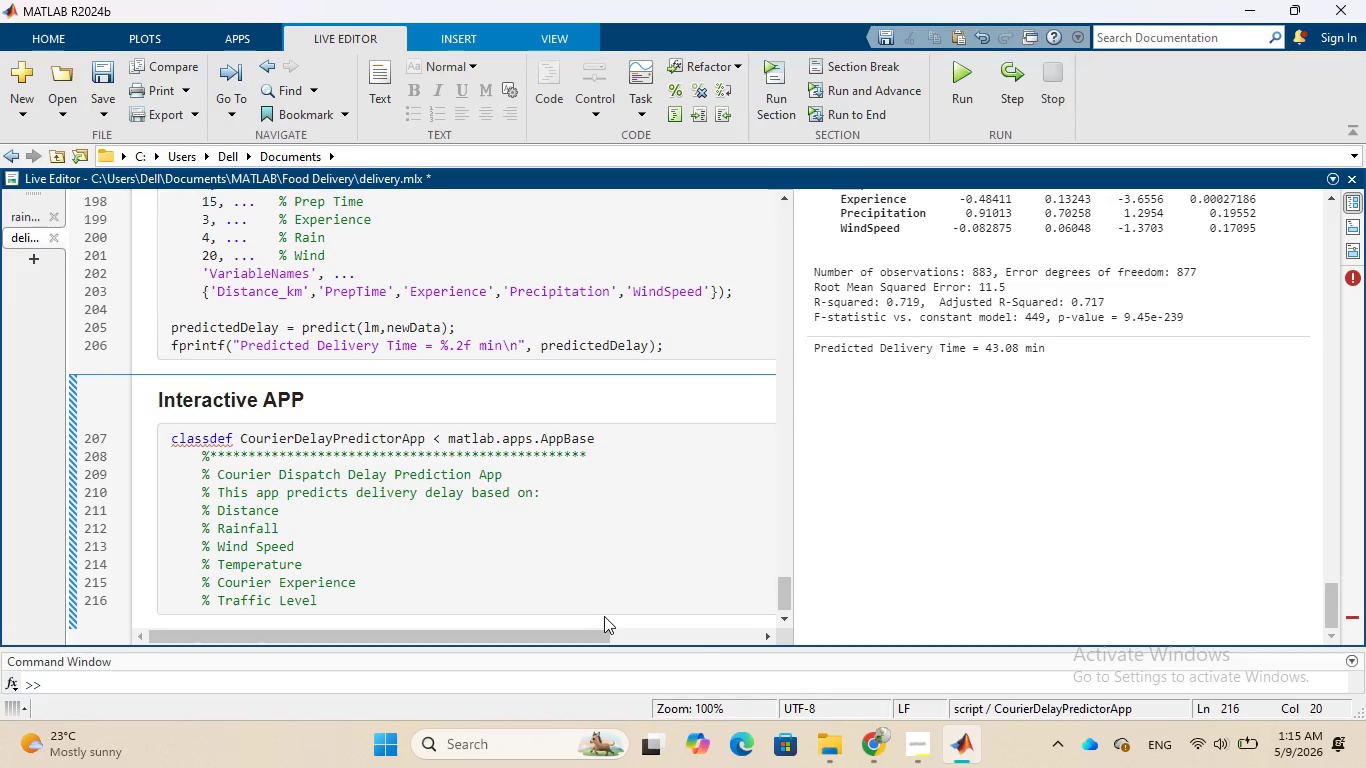 
key(Enter)
 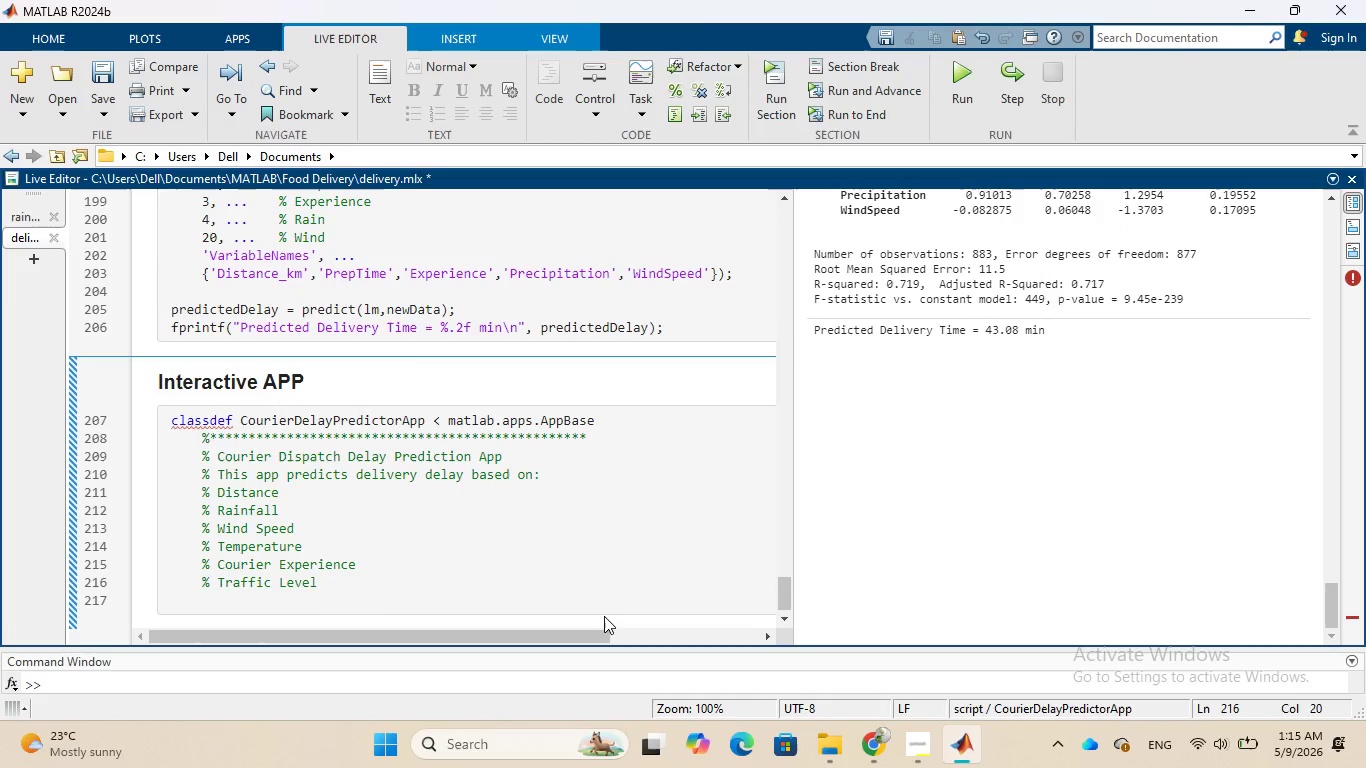 
key(Enter)
 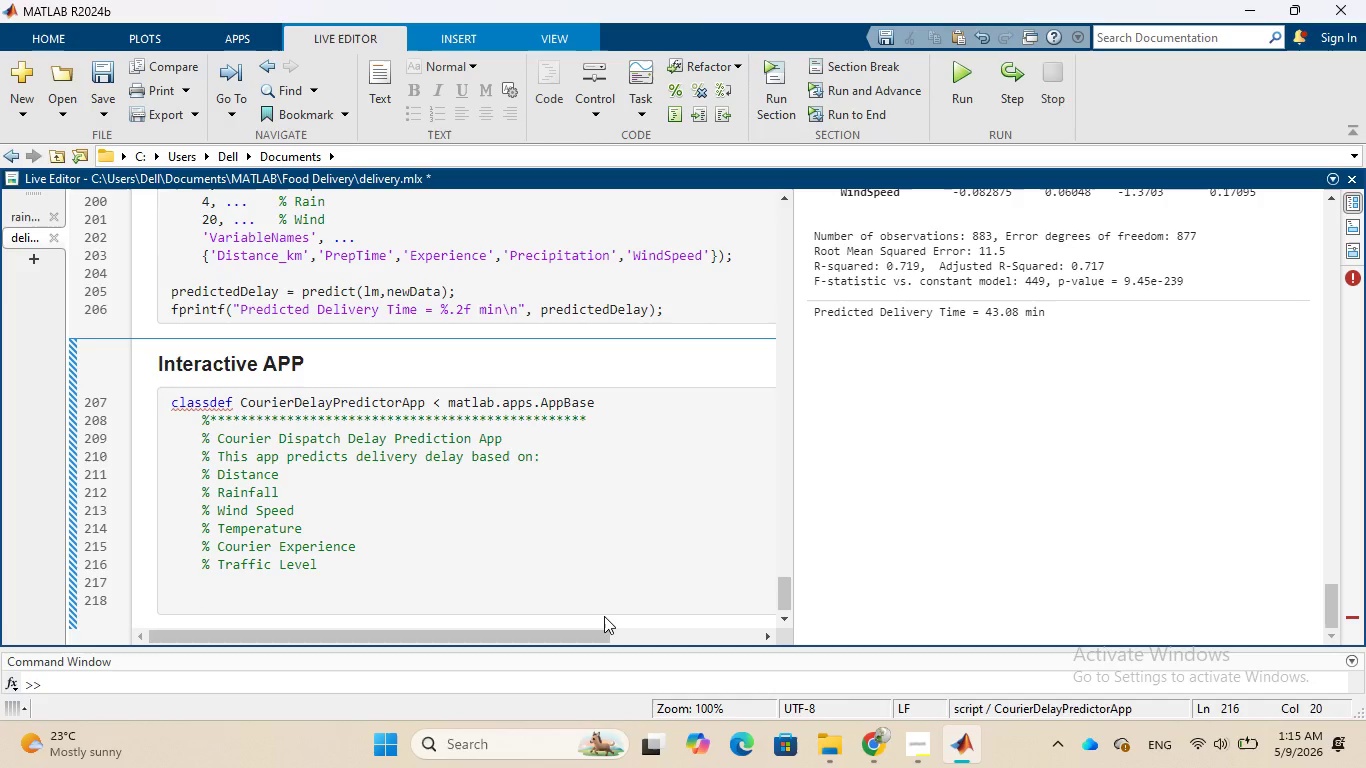 
type(% uses a trained regression model)
 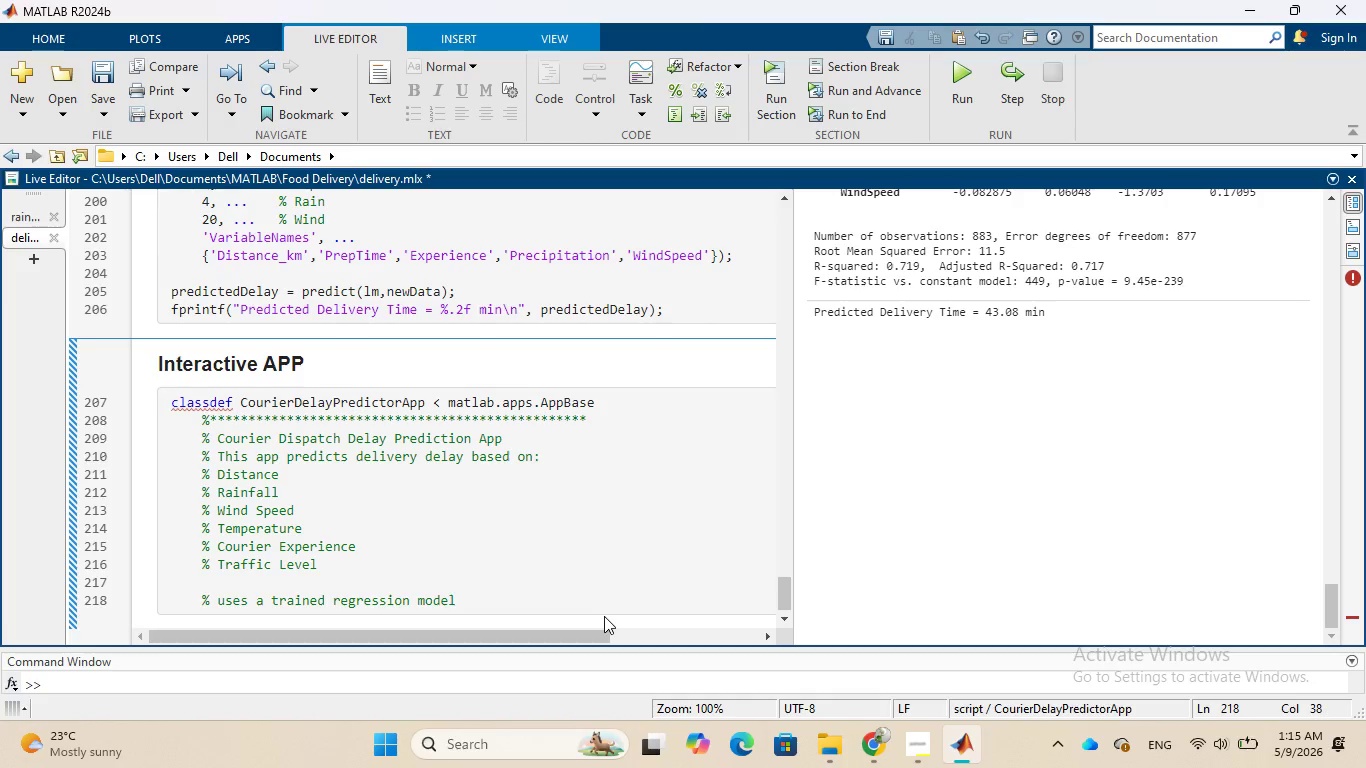 
type( from project)
 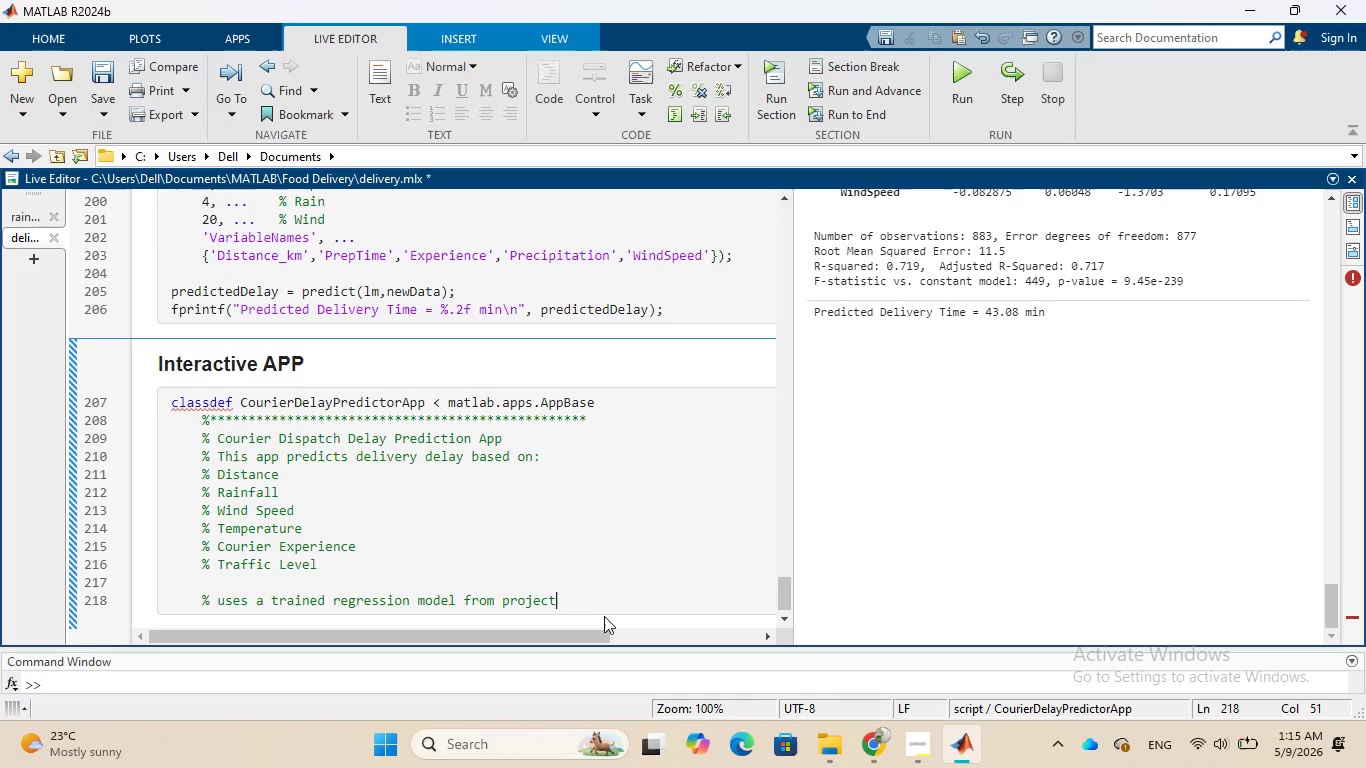 
wait(5.11)
 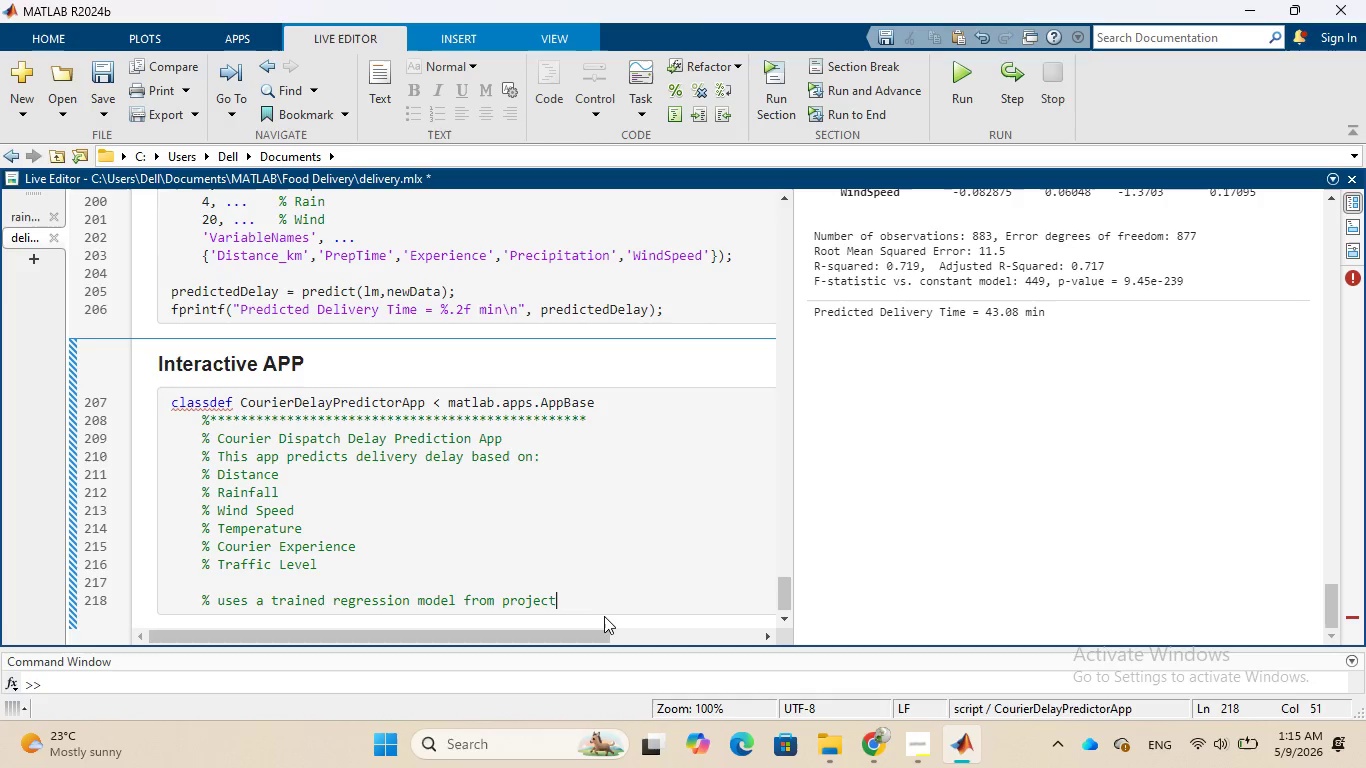 
type( dataset)
 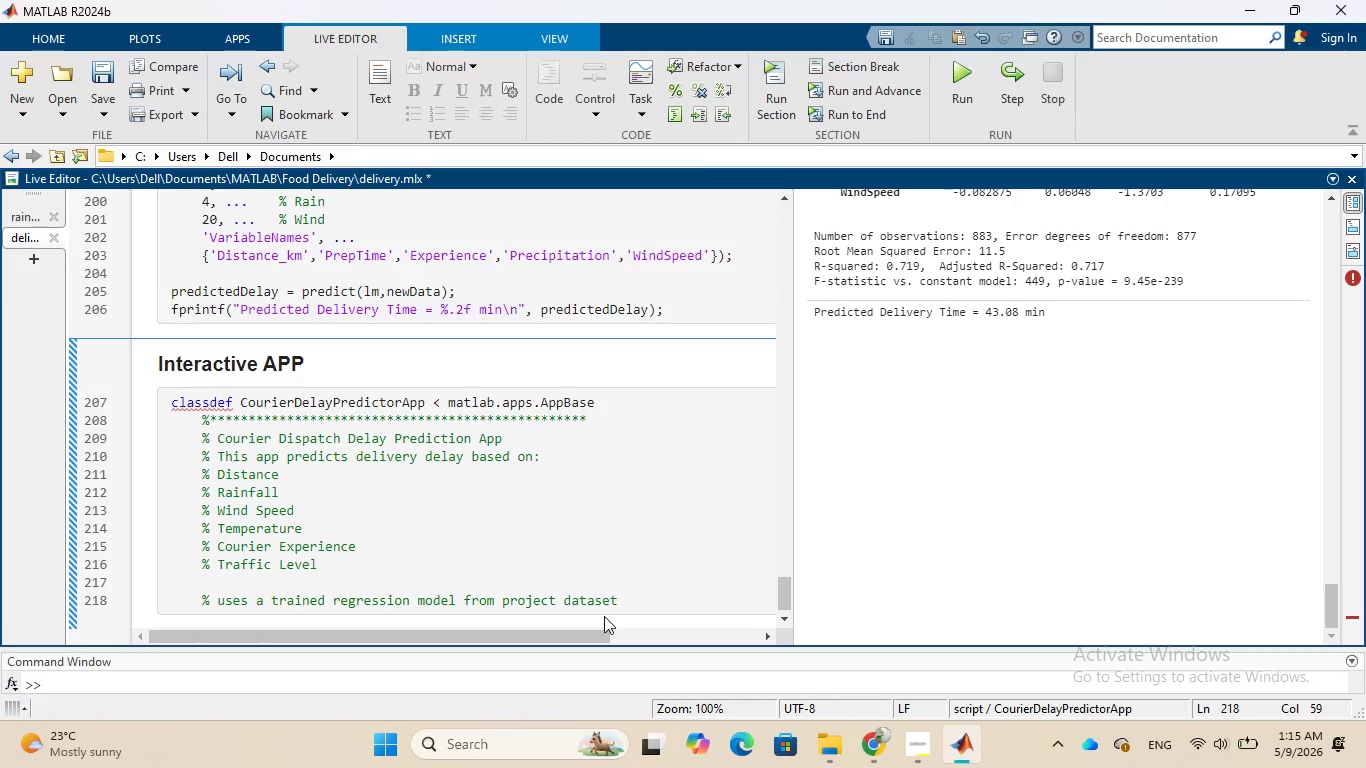 
key(Enter)
 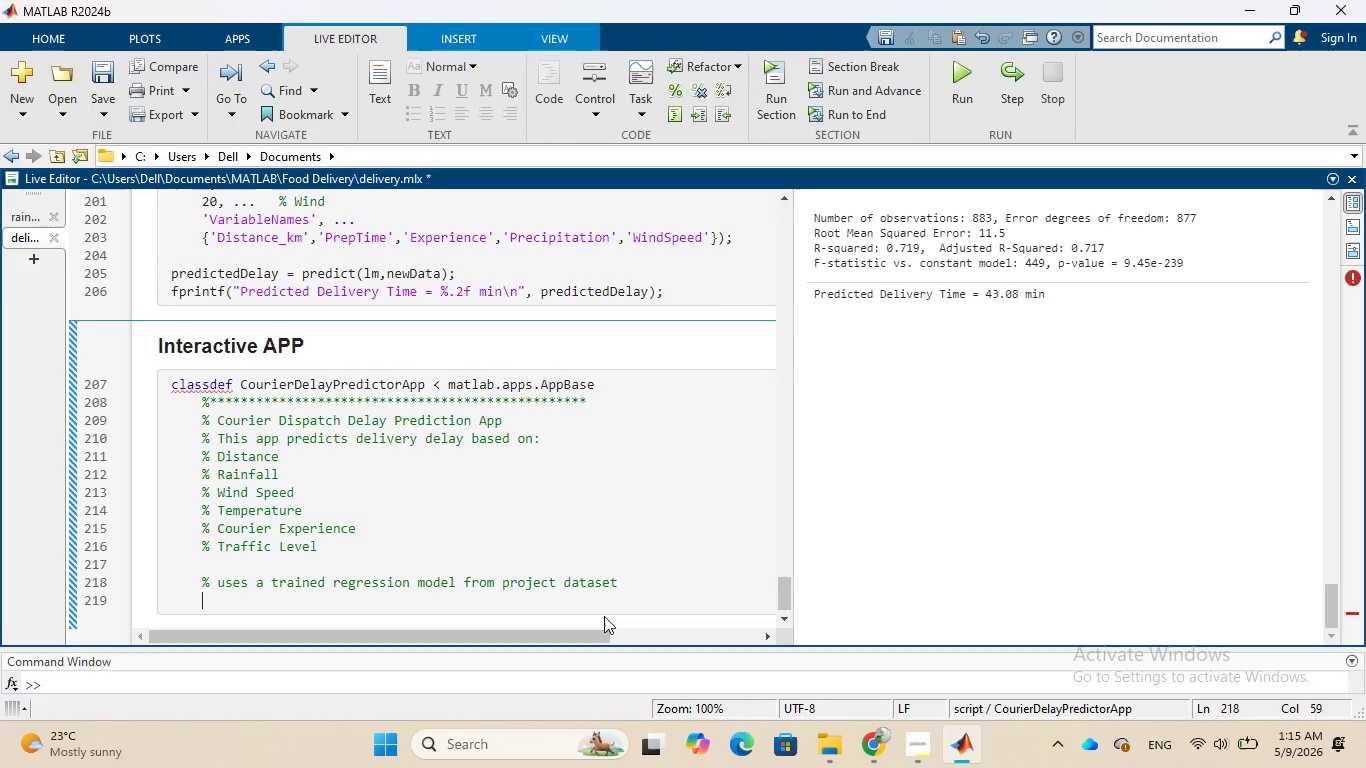 
wait(15.0)
 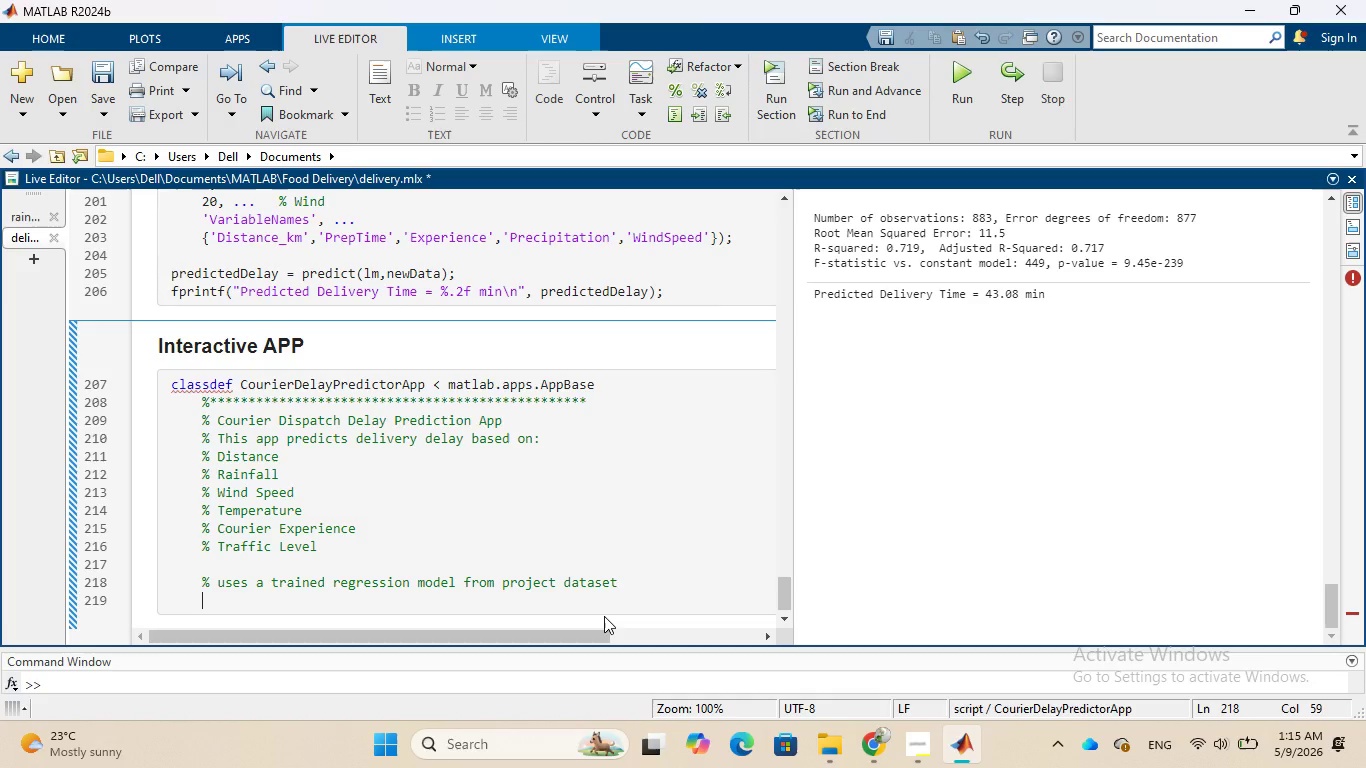 
key(Enter)
 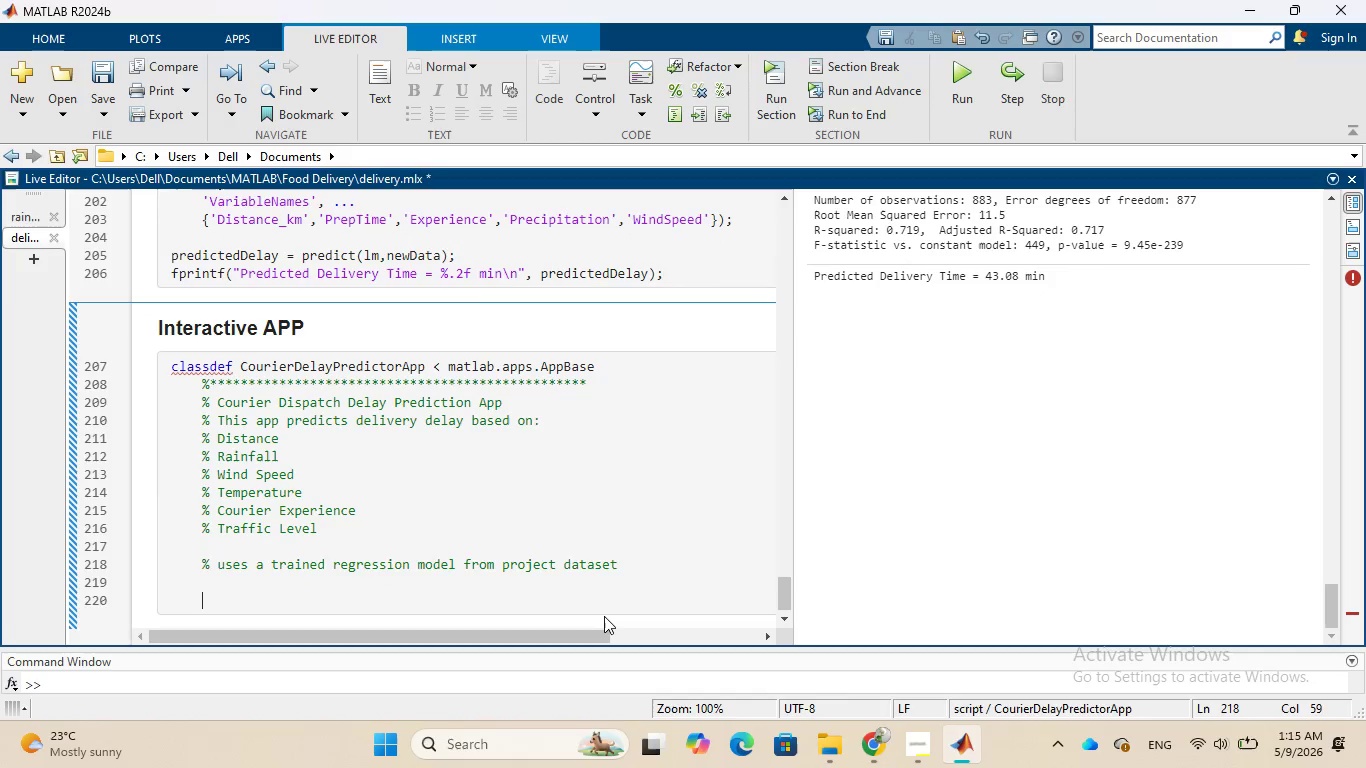 
type(% UI Components)
 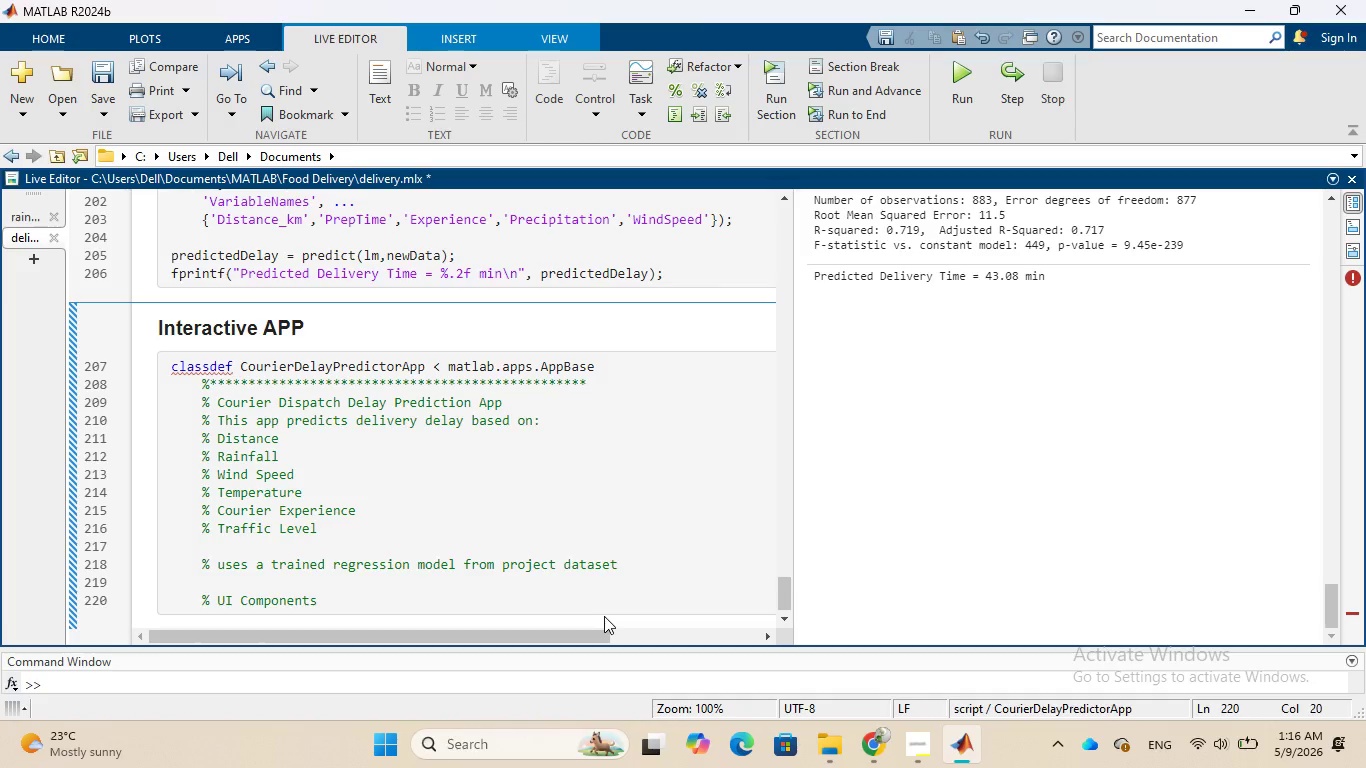 
key(Enter)
 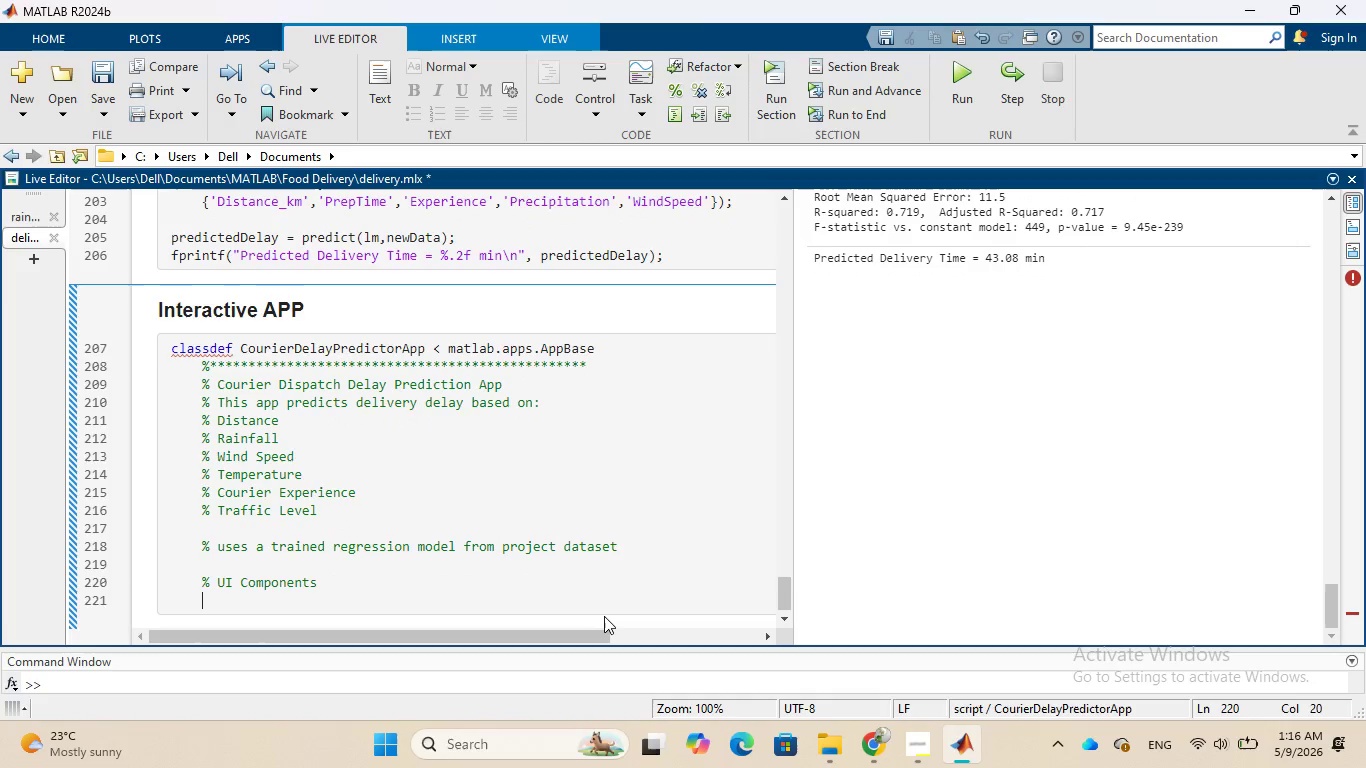 
wait(11.09)
 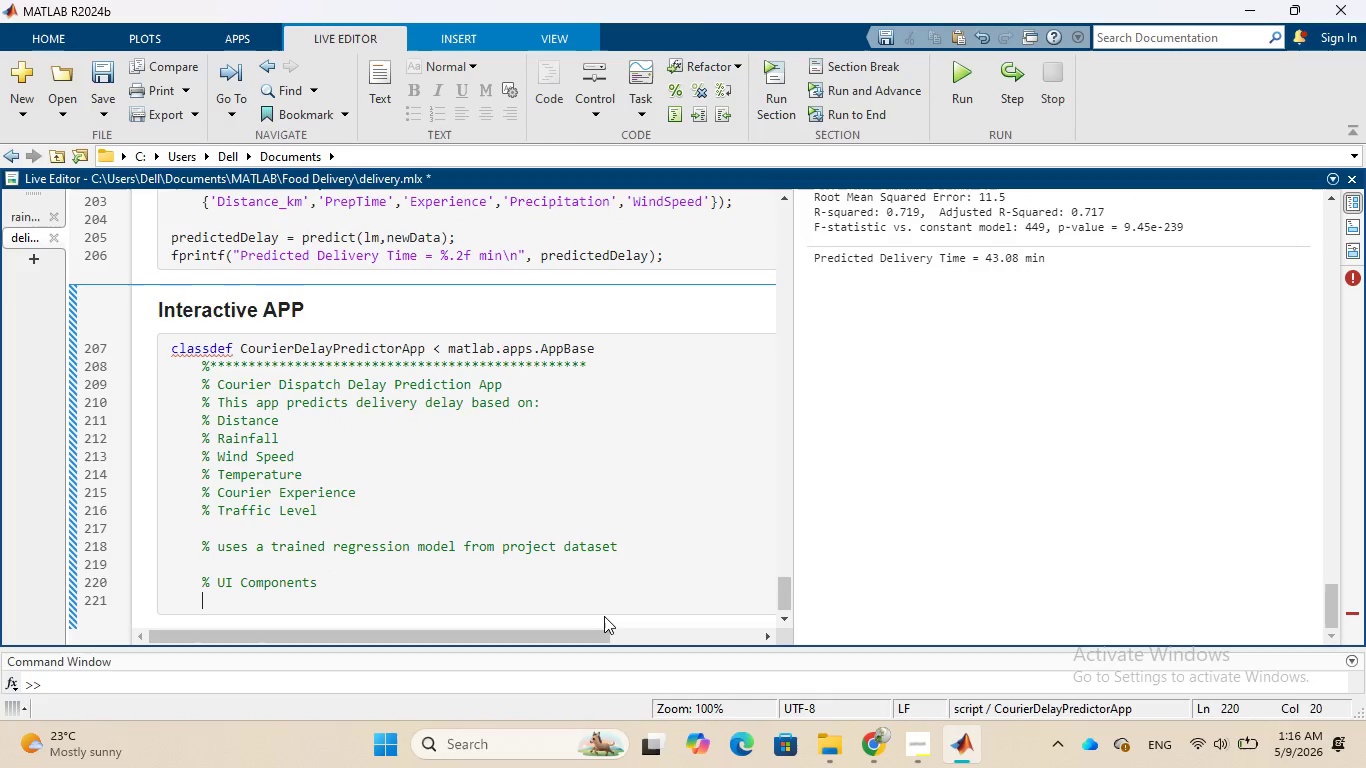 
type(proper)
 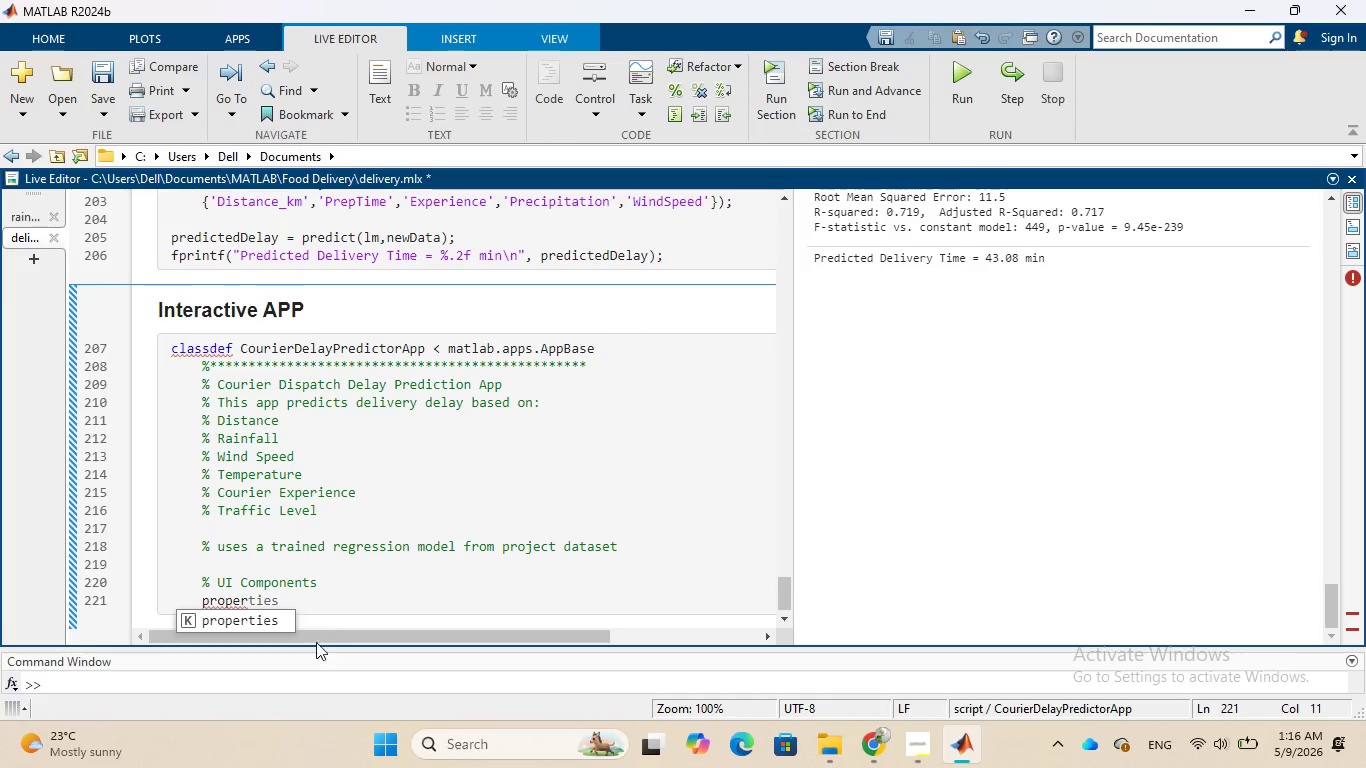 
left_click([284, 621])
 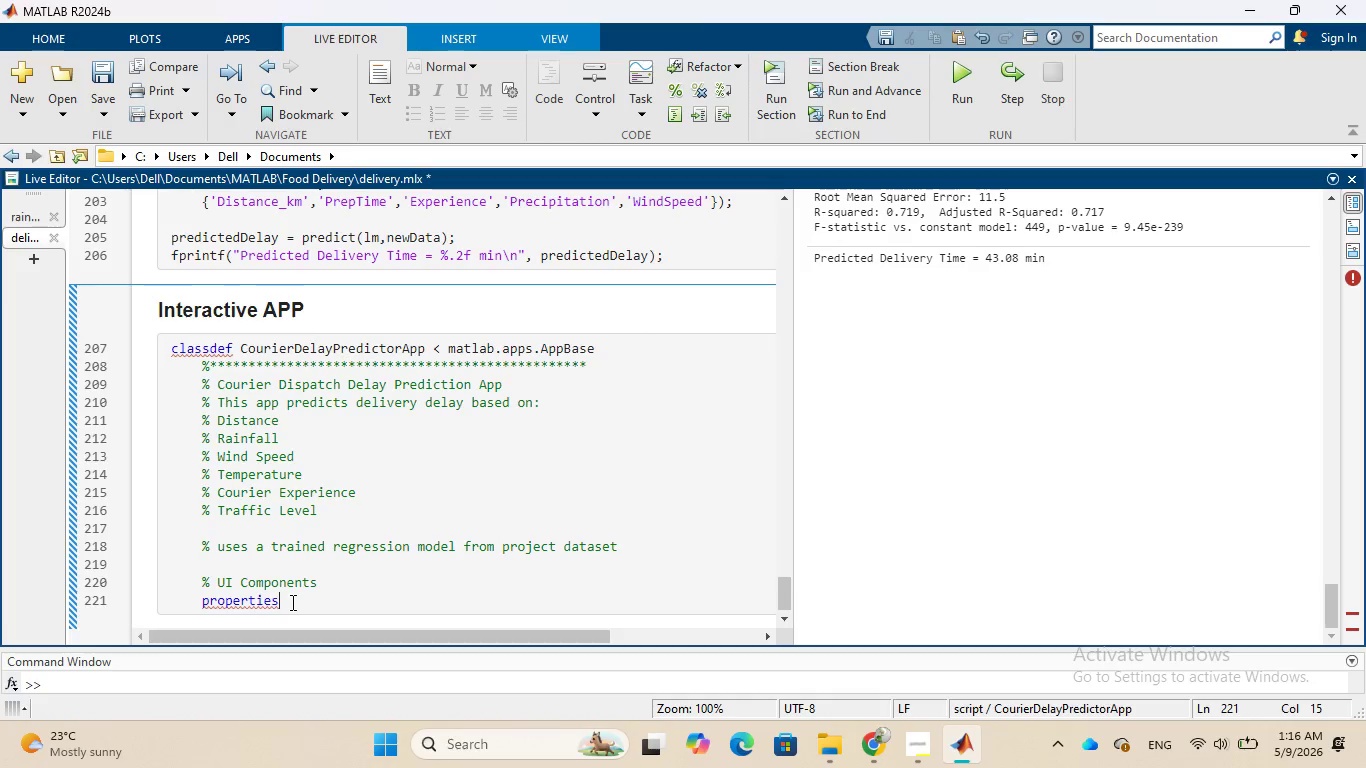 
key(Space)
 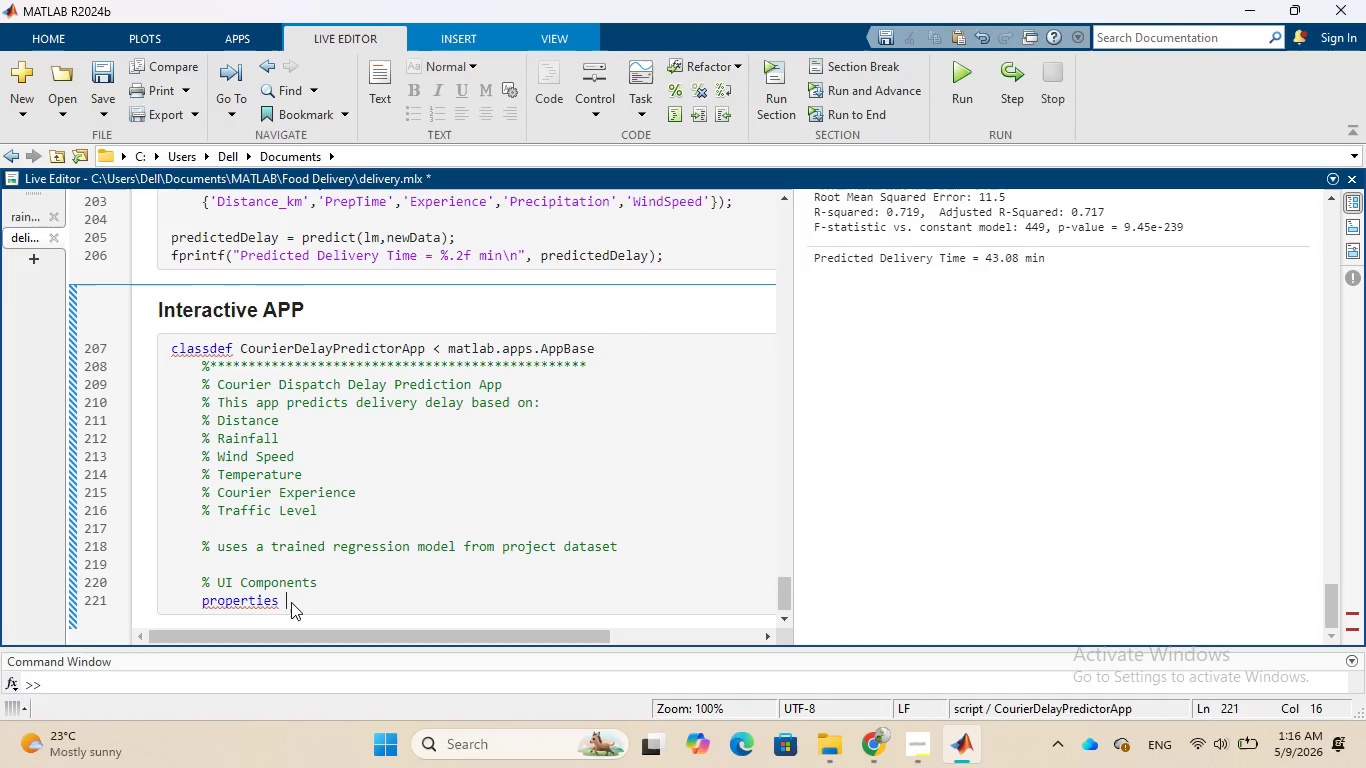 
key(Shift+9)
 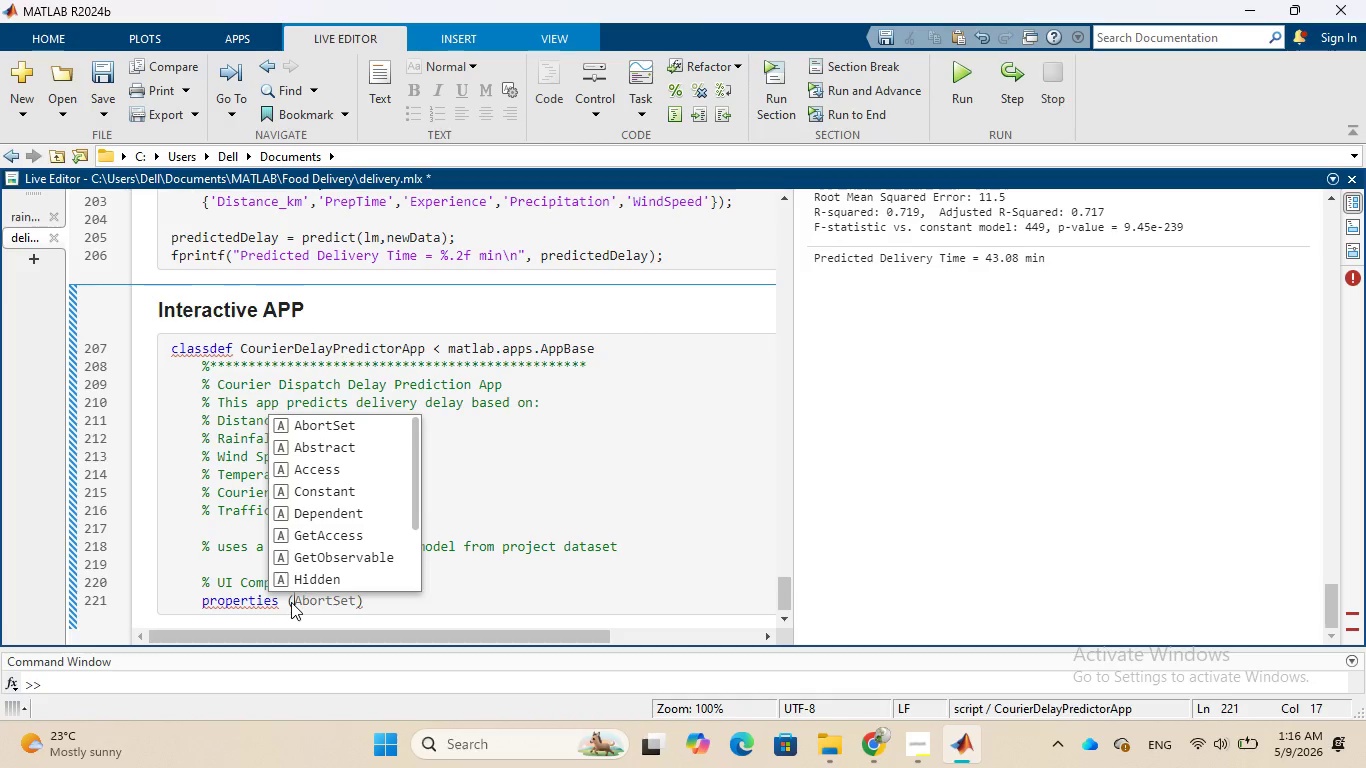 
key(CapsLock)
 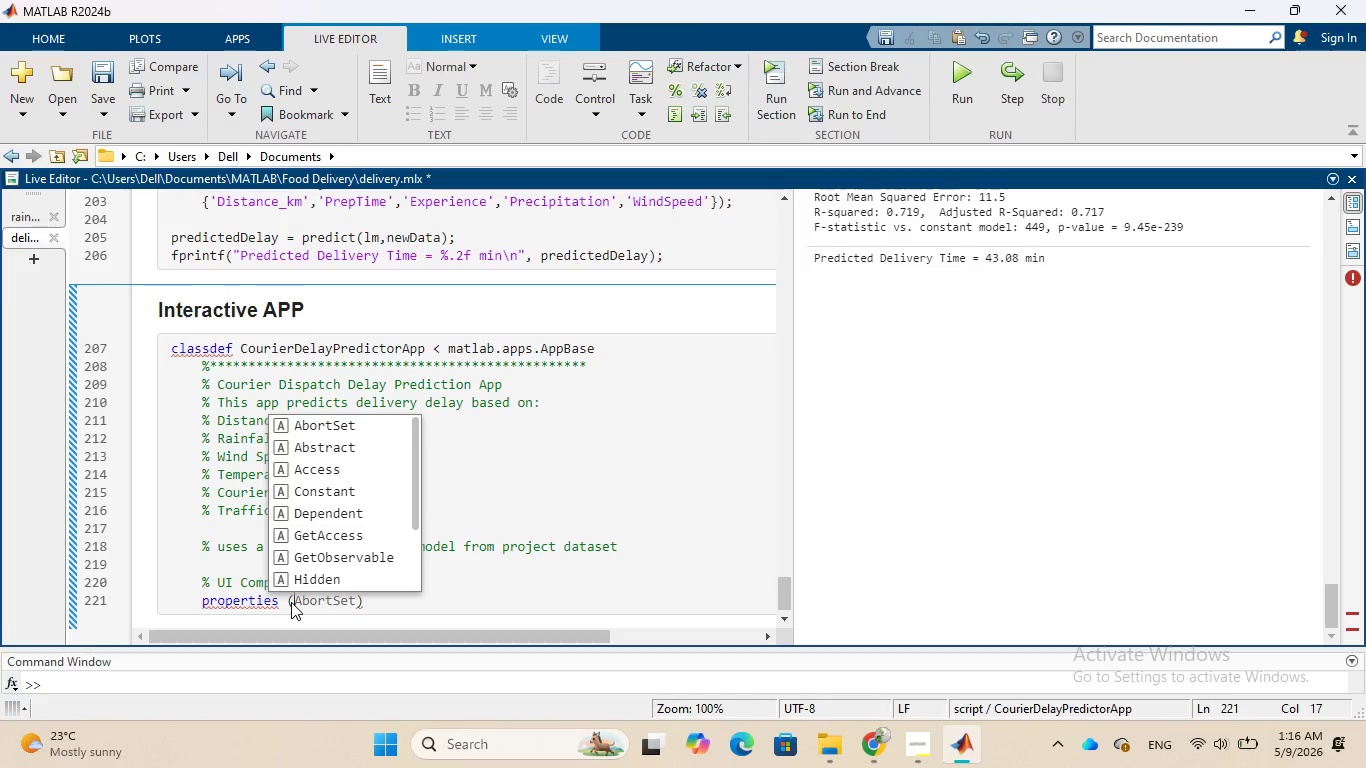 
key(A)
 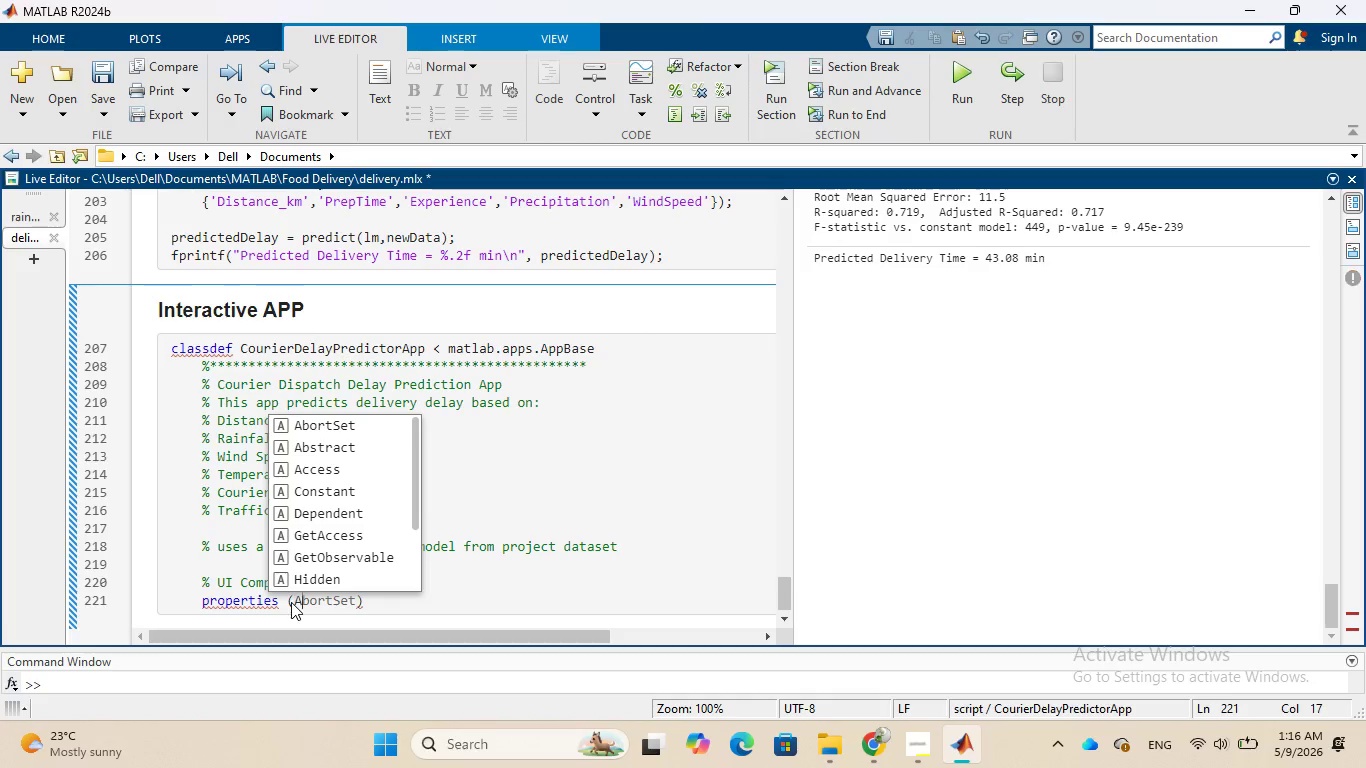 
key(CapsLock)
 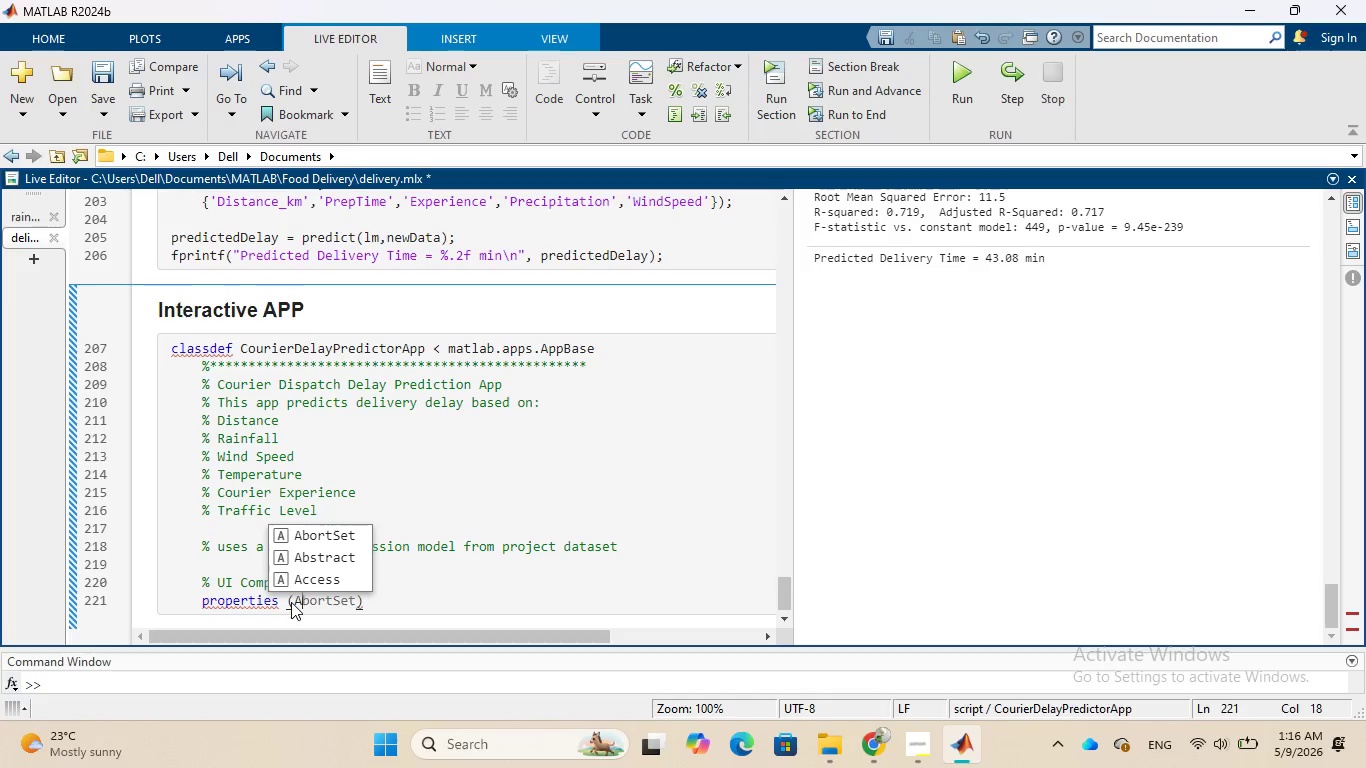 
key(C)
 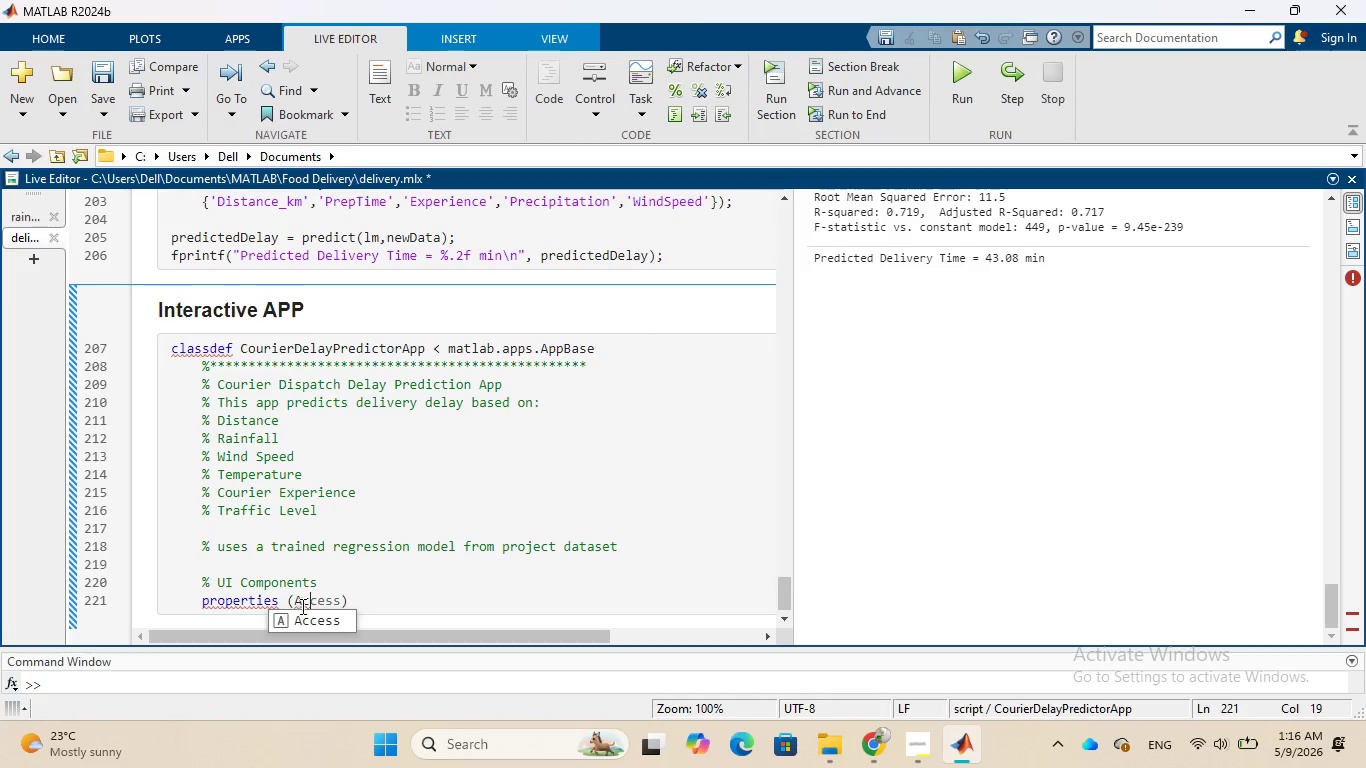 
left_click([314, 626])
 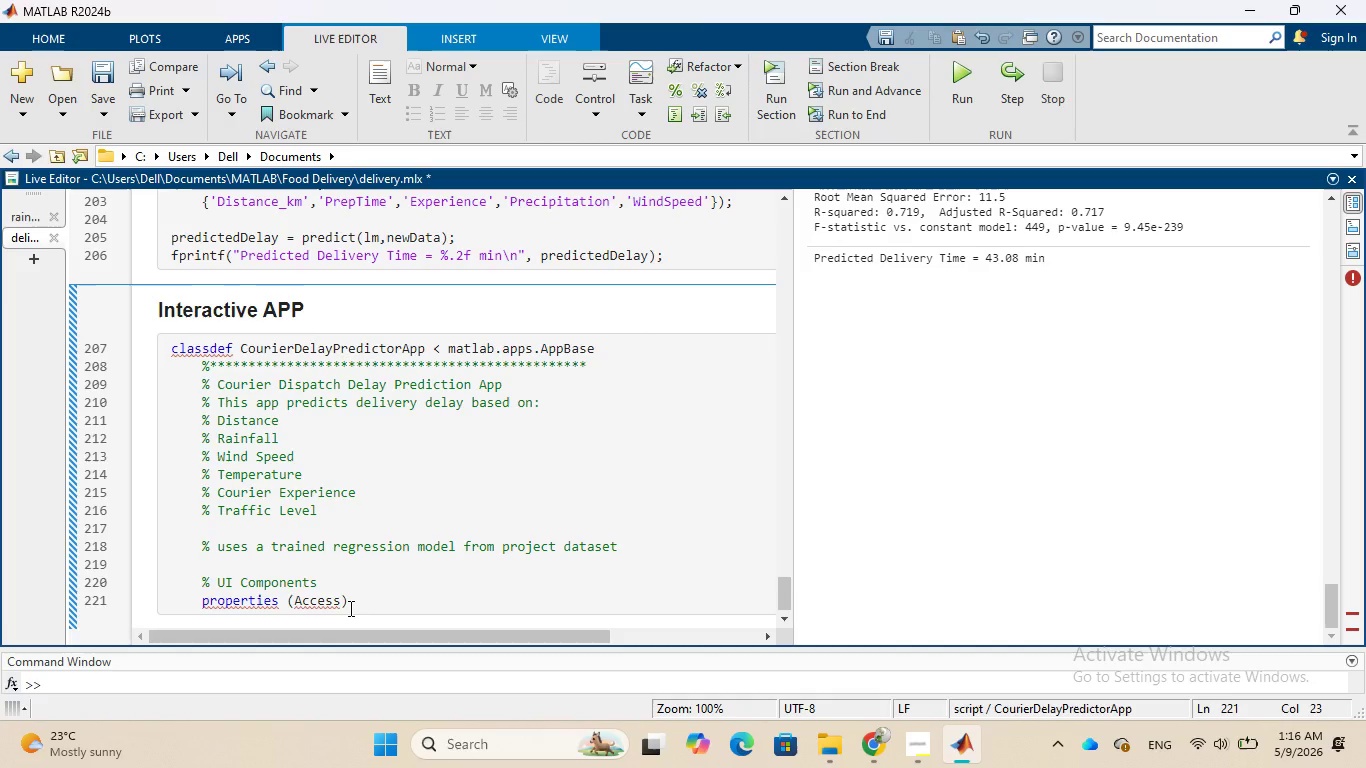 
key(Space)
 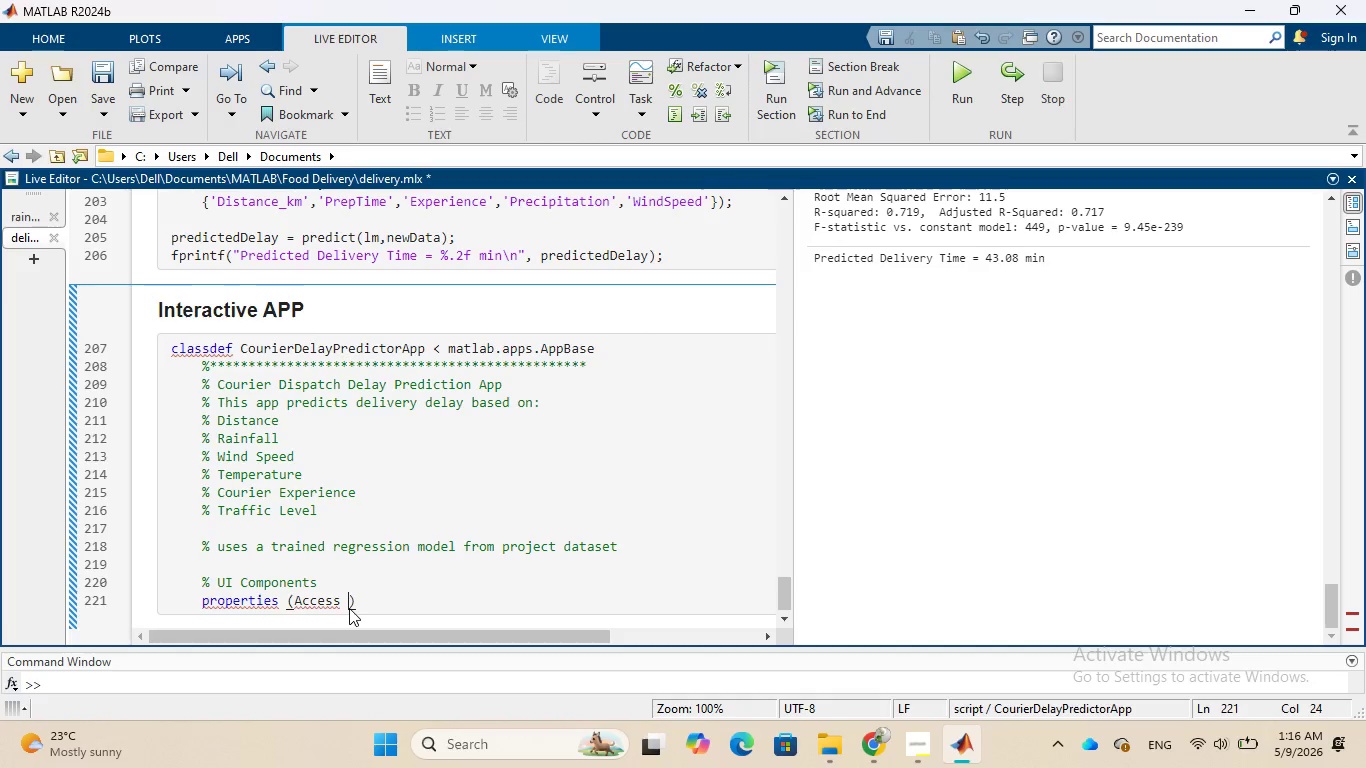 
key(Equal)
 